 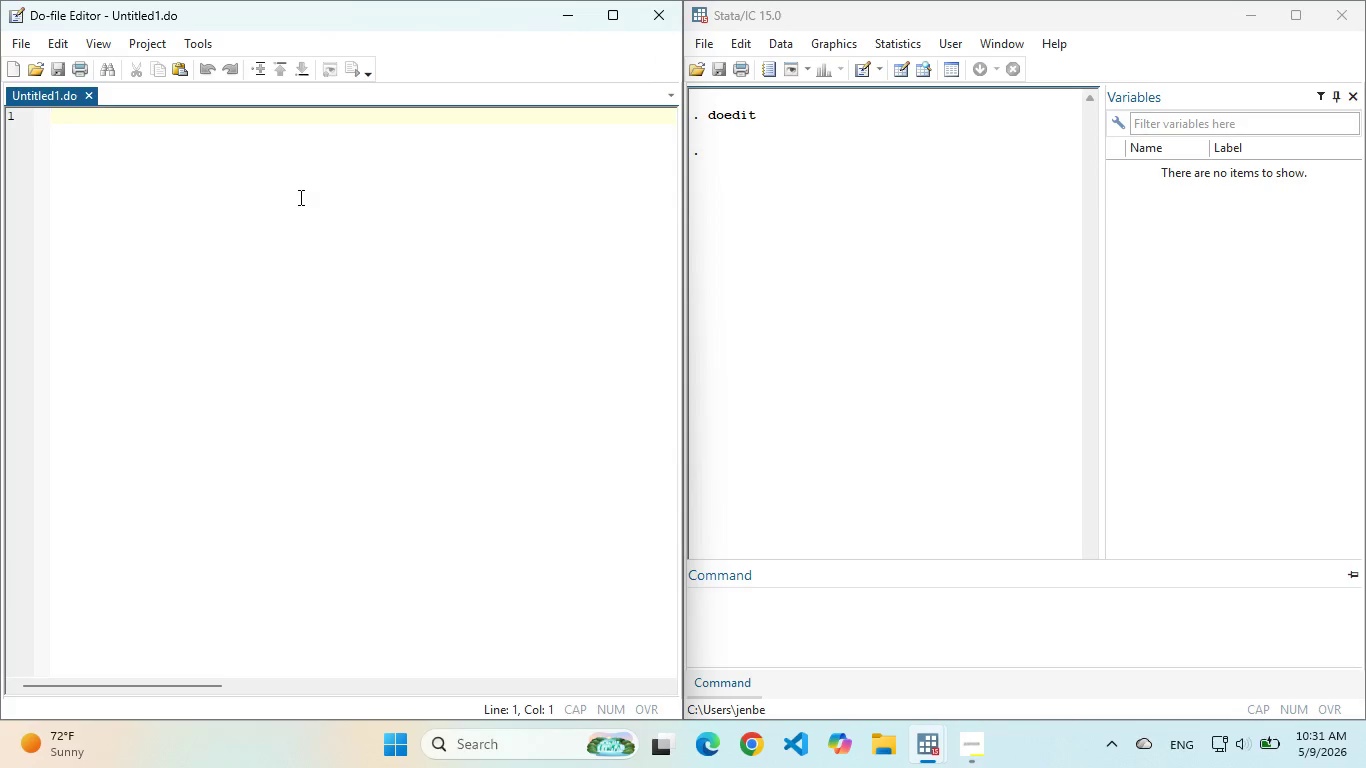 
hold_key(key=8, duration=1.51)
 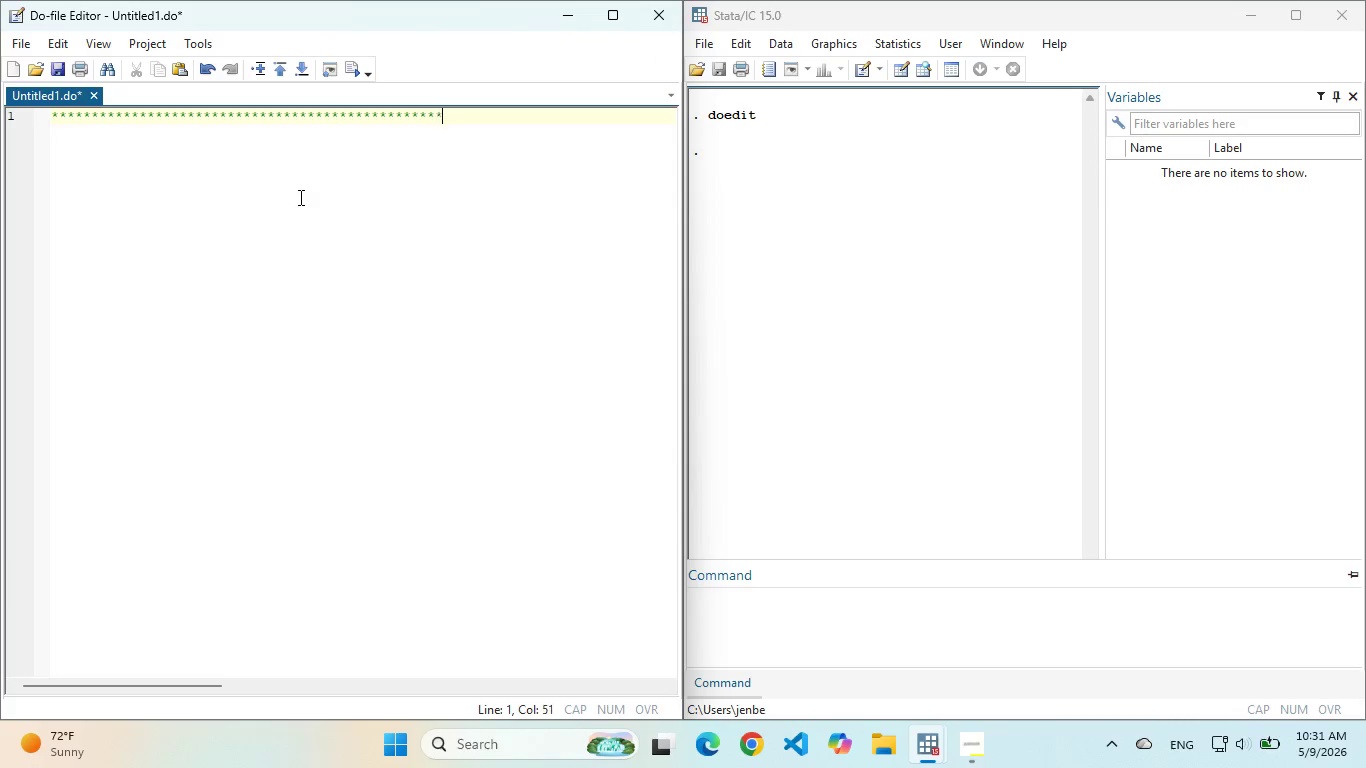 
hold_key(key=8, duration=0.64)
 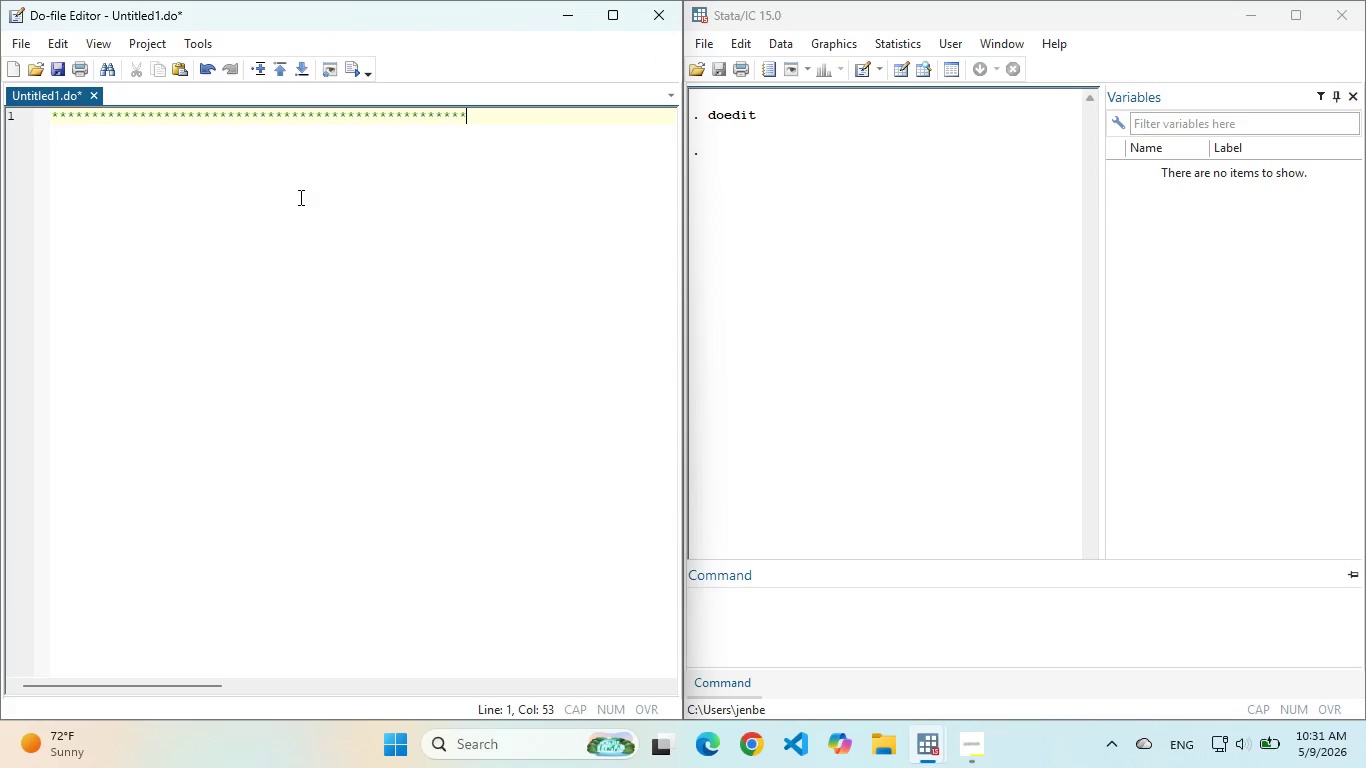 
hold_key(key=ShiftLeft, duration=0.69)
 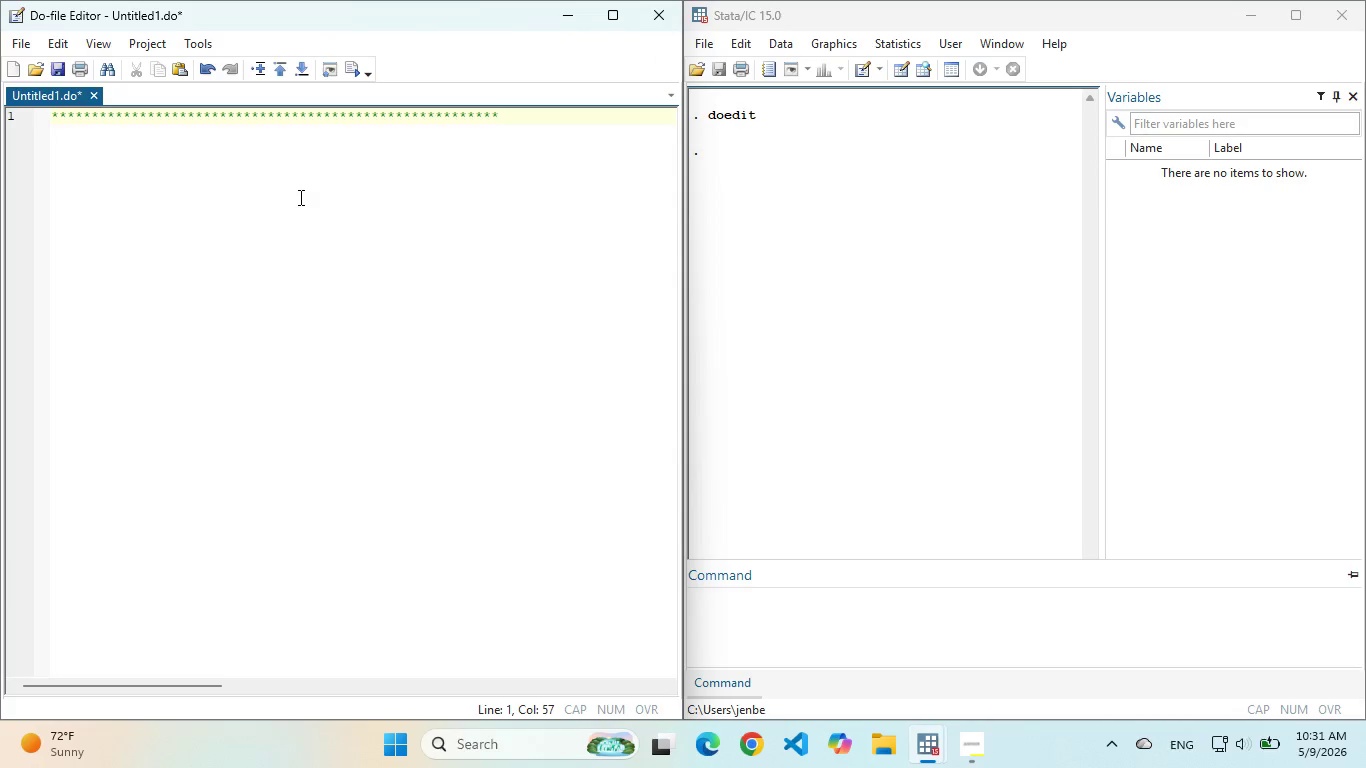 
hold_key(key=8, duration=0.59)
 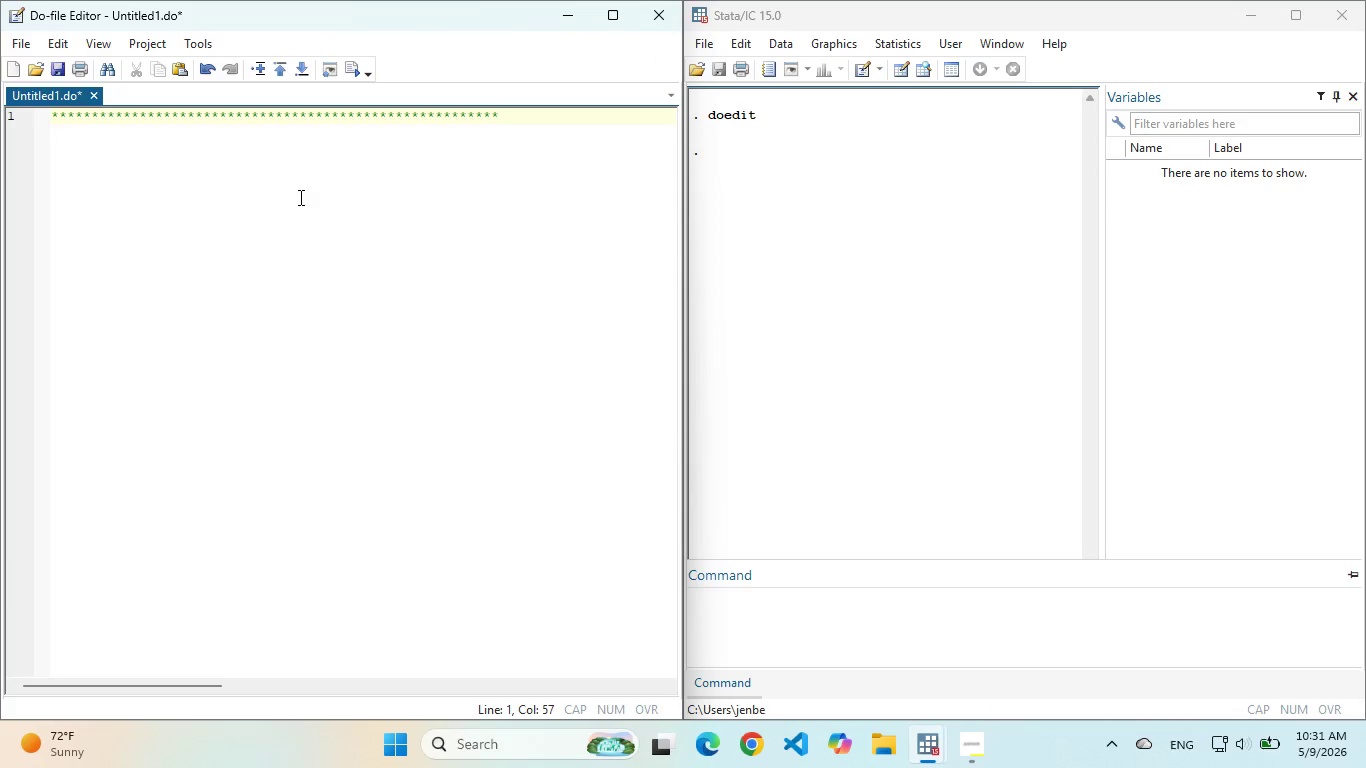 
key(Enter)
 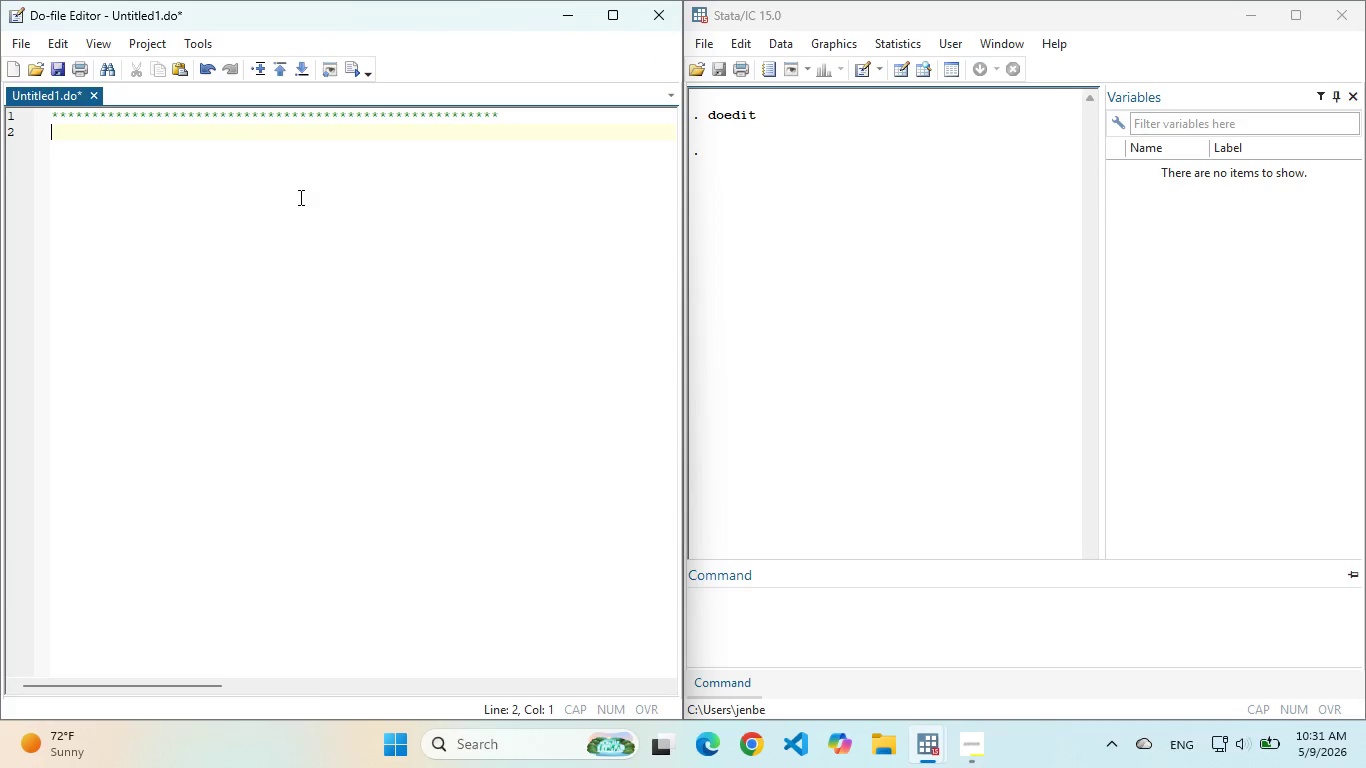 
type(*PROJECT :Urban Heat im)
key(Backspace)
key(Backspace)
type(Ip)
key(Backspace)
type(mpacr )
key(Backspace)
key(Backspace)
type(t on Municipal Pool Attendance)
 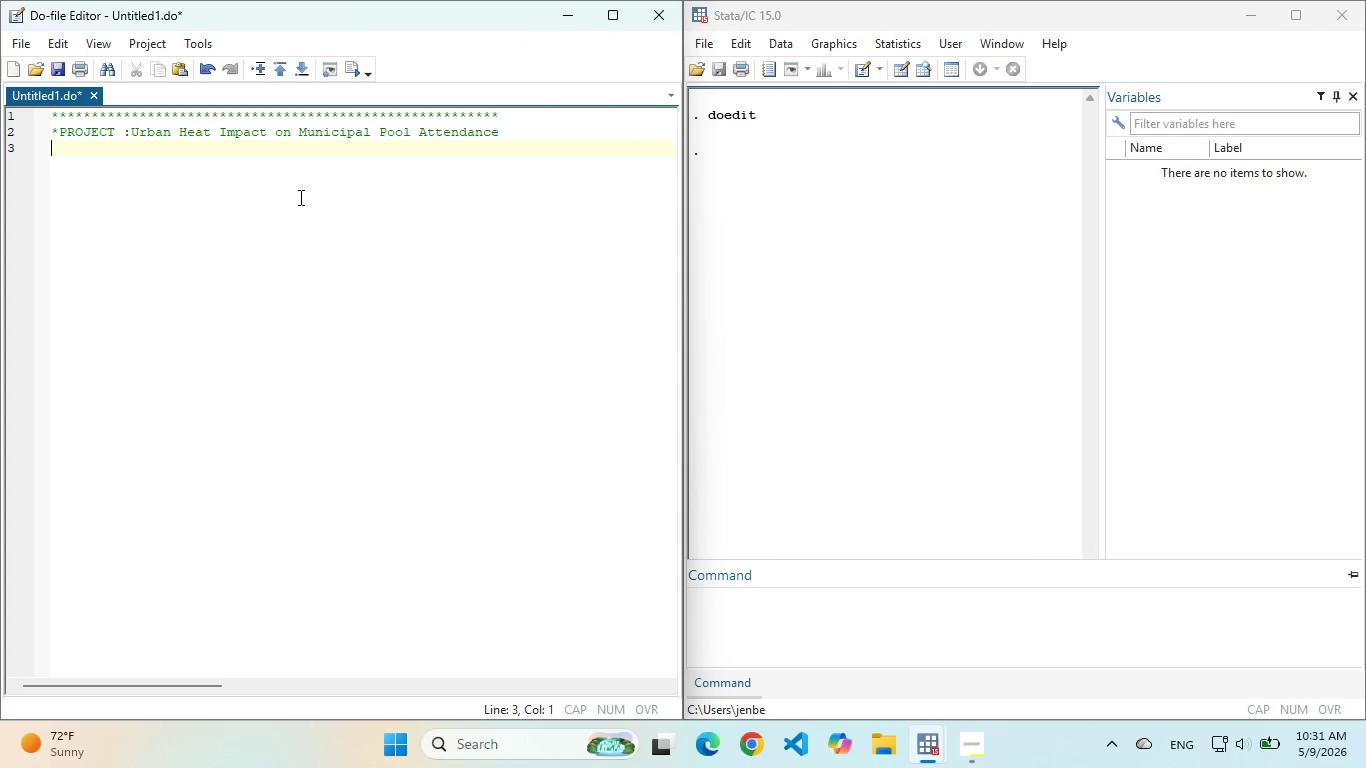 
 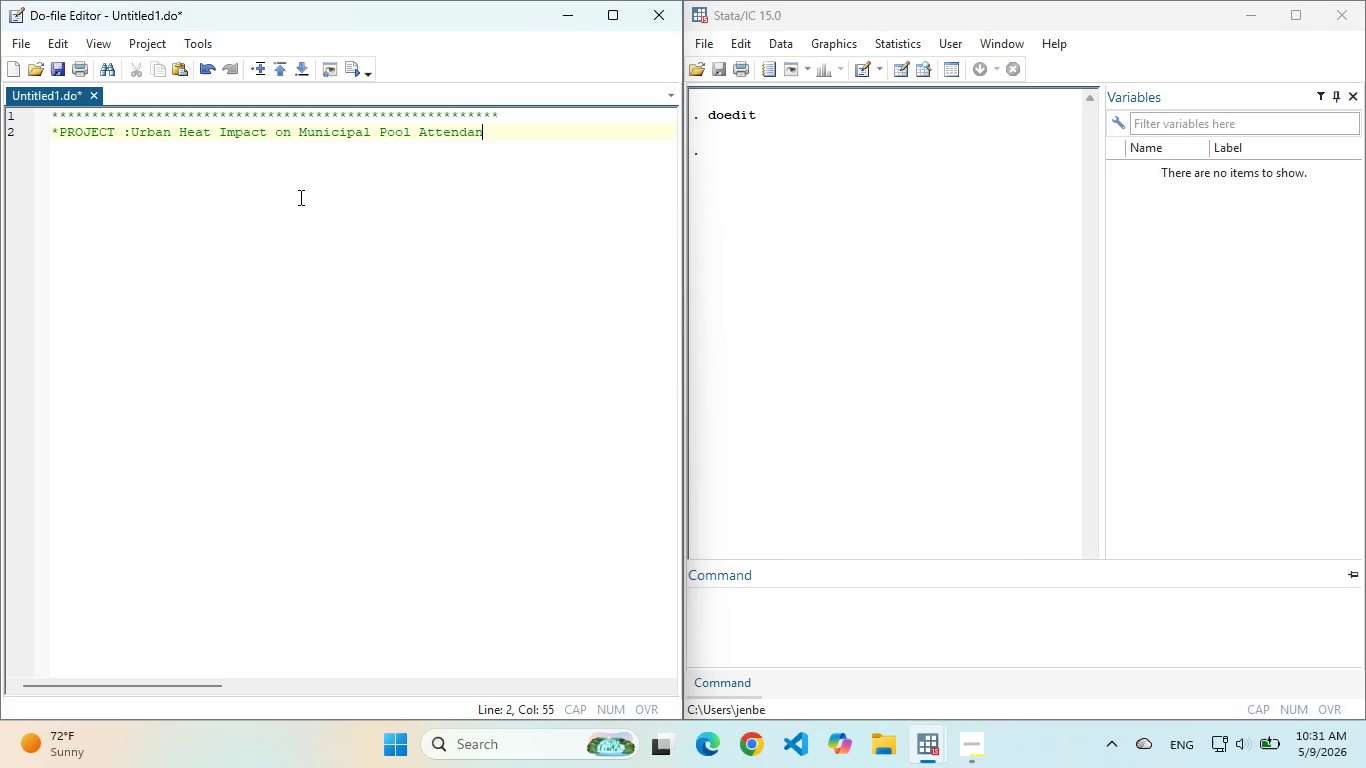 
key(Enter)
 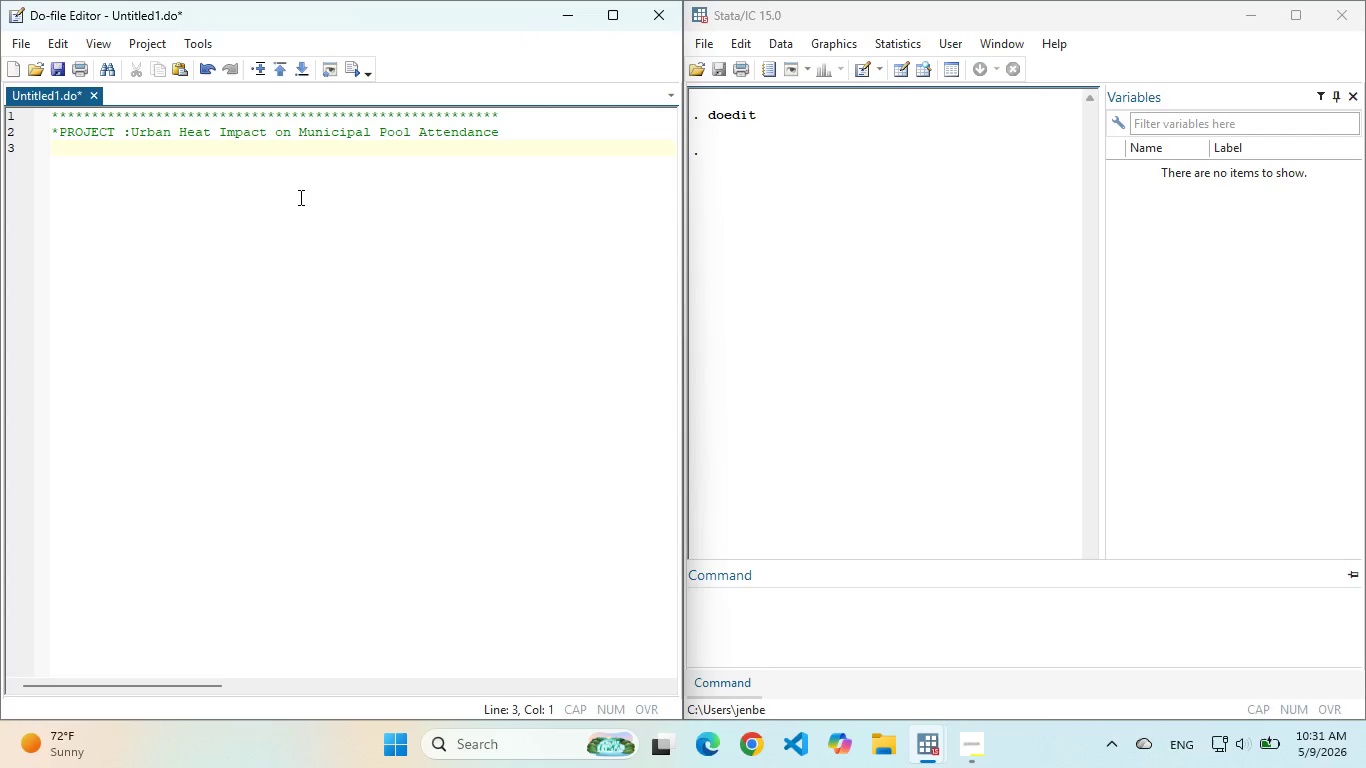 
type(*AUTO)
key(Backspace)
key(Backspace)
type(THOR  )
key(Backspace)
 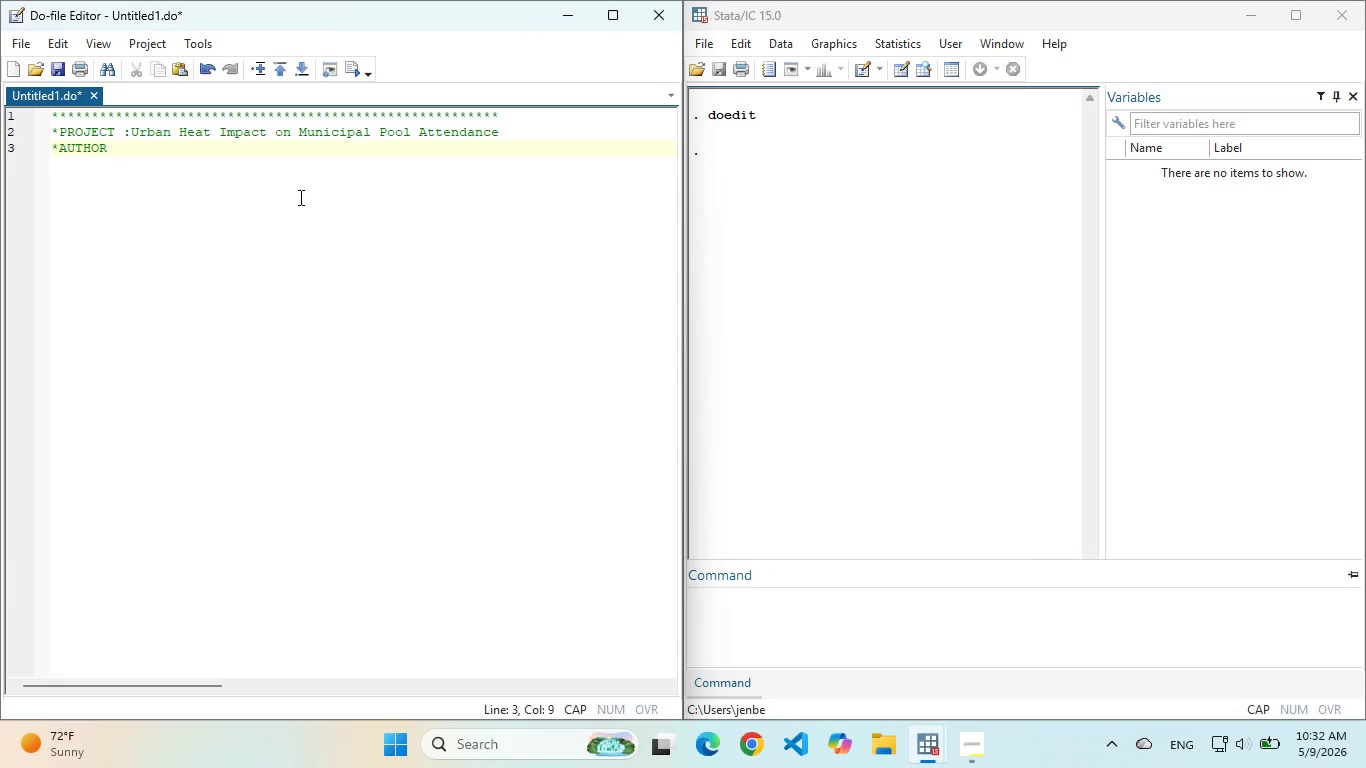 
left_click([124, 135])
 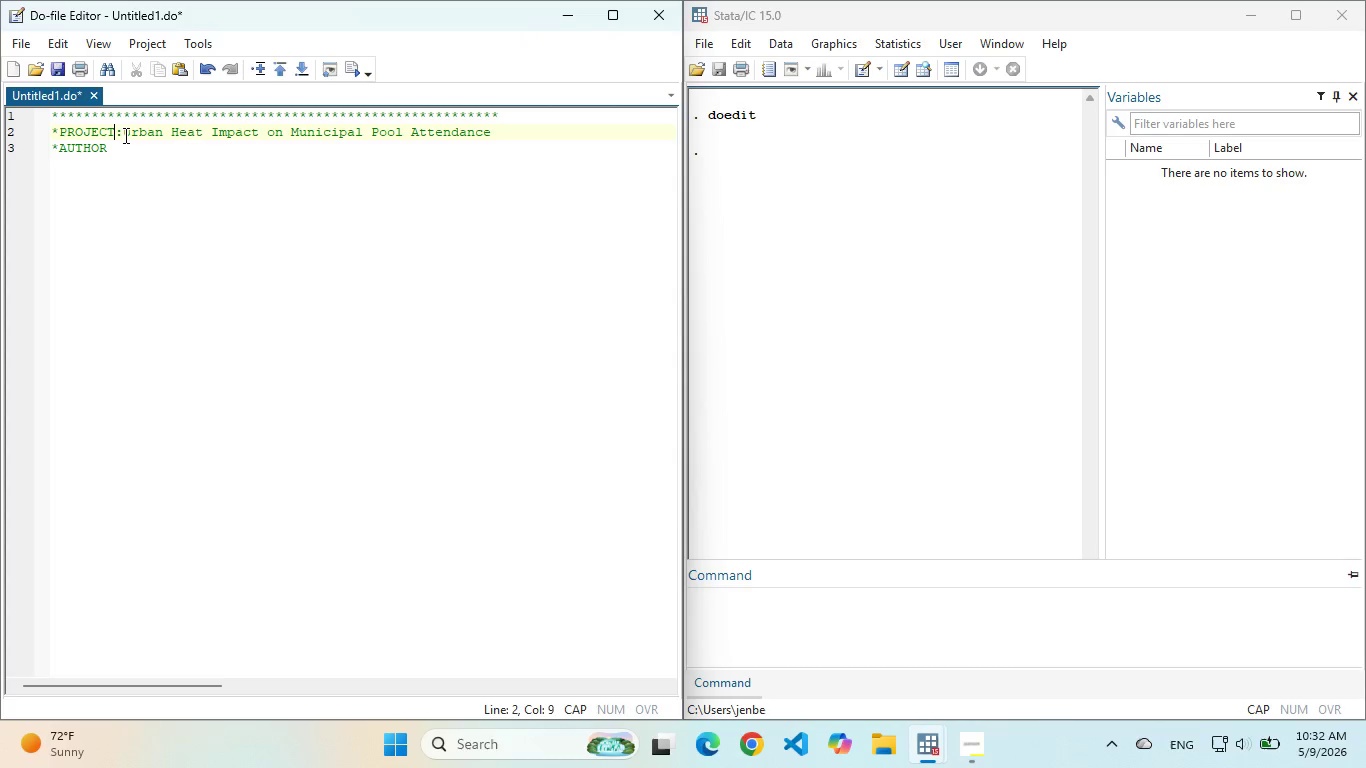 
key(Backspace)
 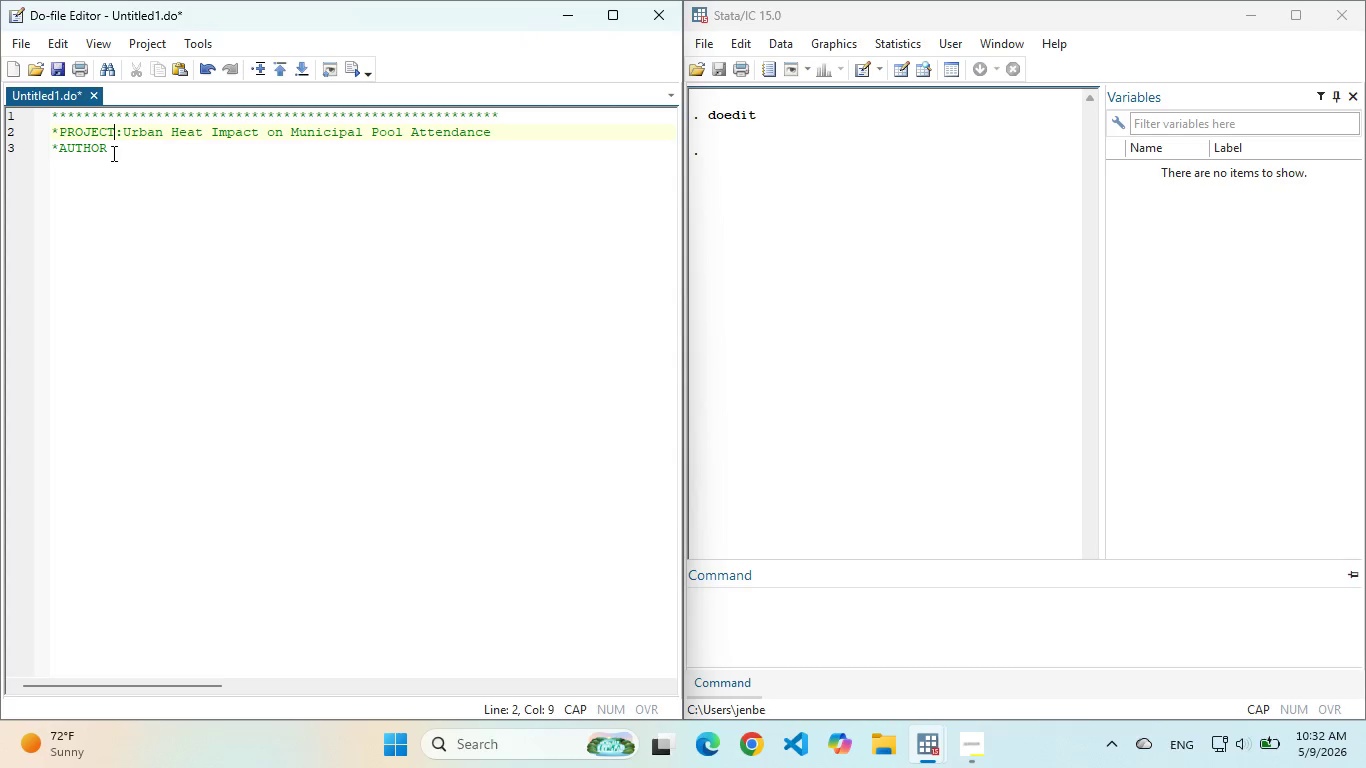 
left_click([112, 153])
 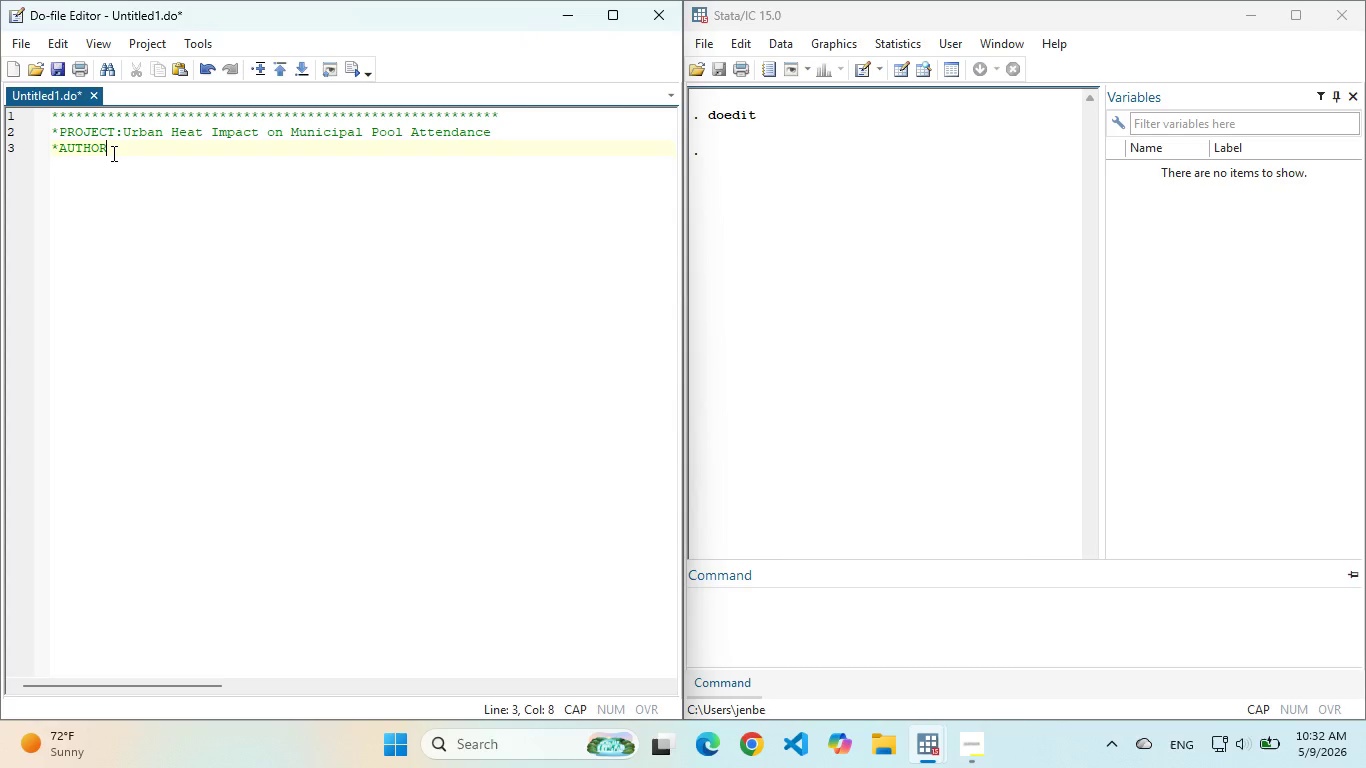 
key(Backspace)
type(: b)
key(Backspace)
type(Bisrat Jenbere)
 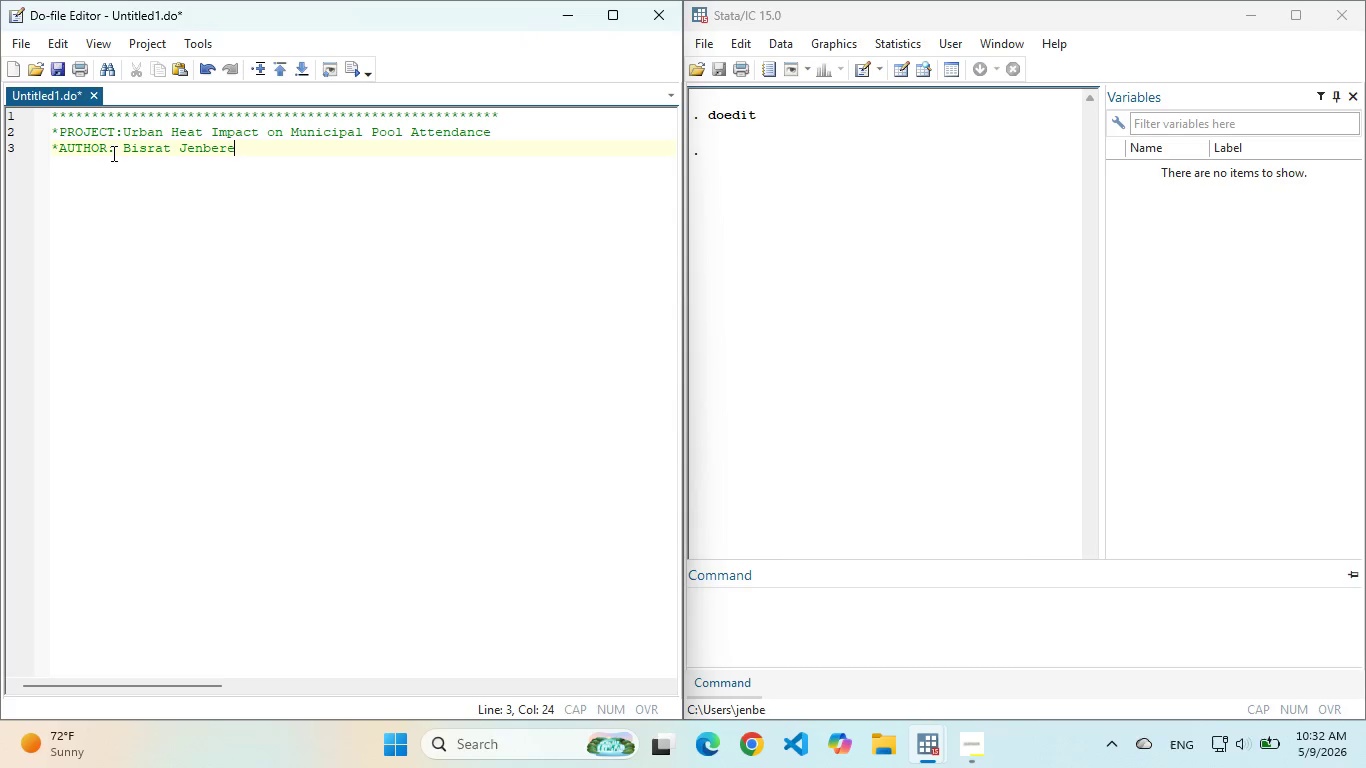 
key(Enter)
 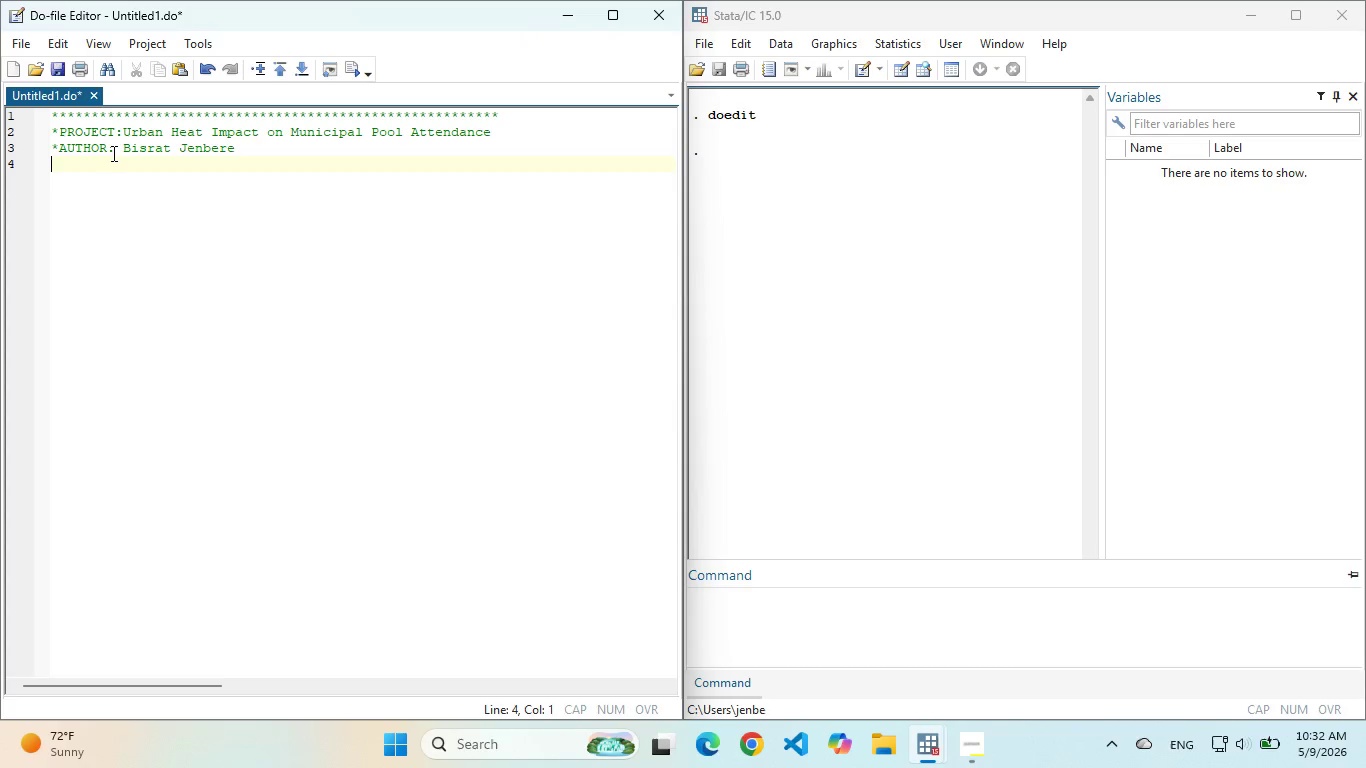 
type(*VERSION :15+)
key(Backspace)
type(+)
 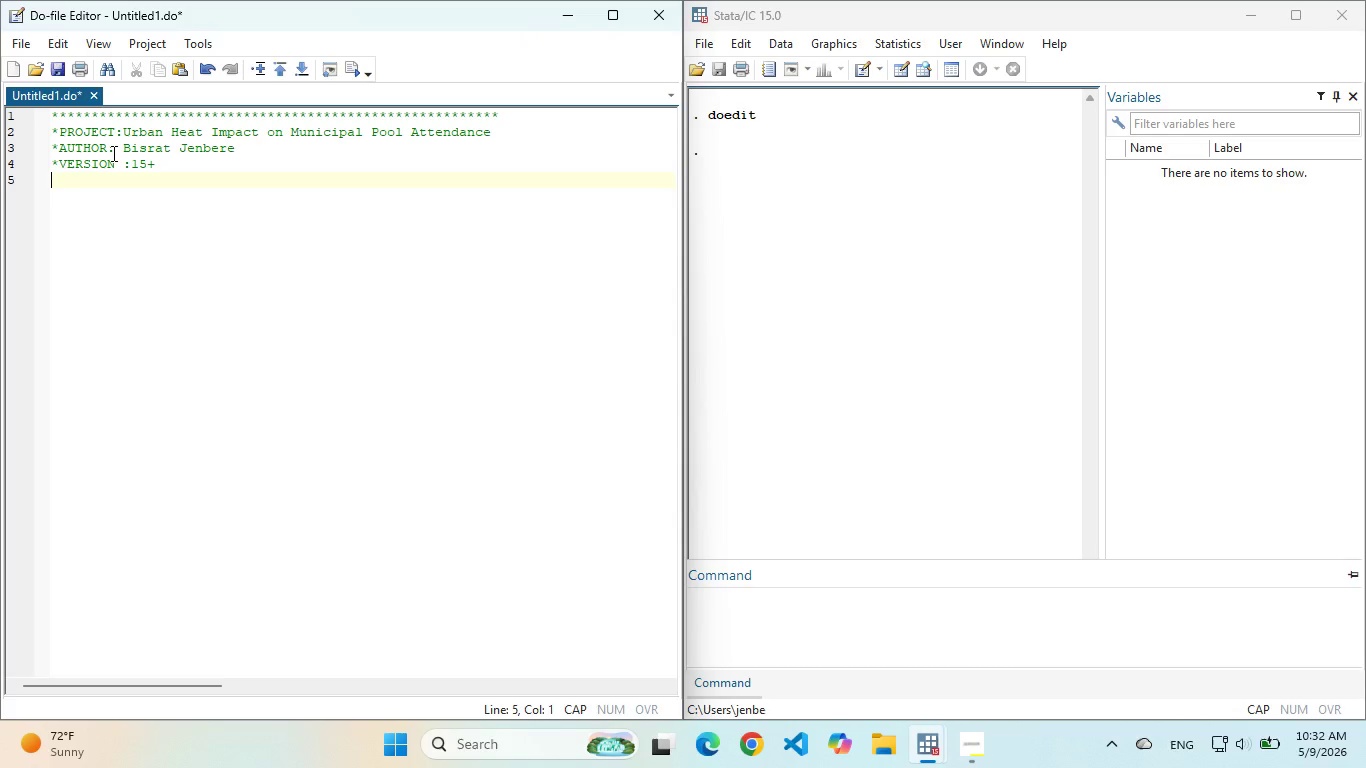 
 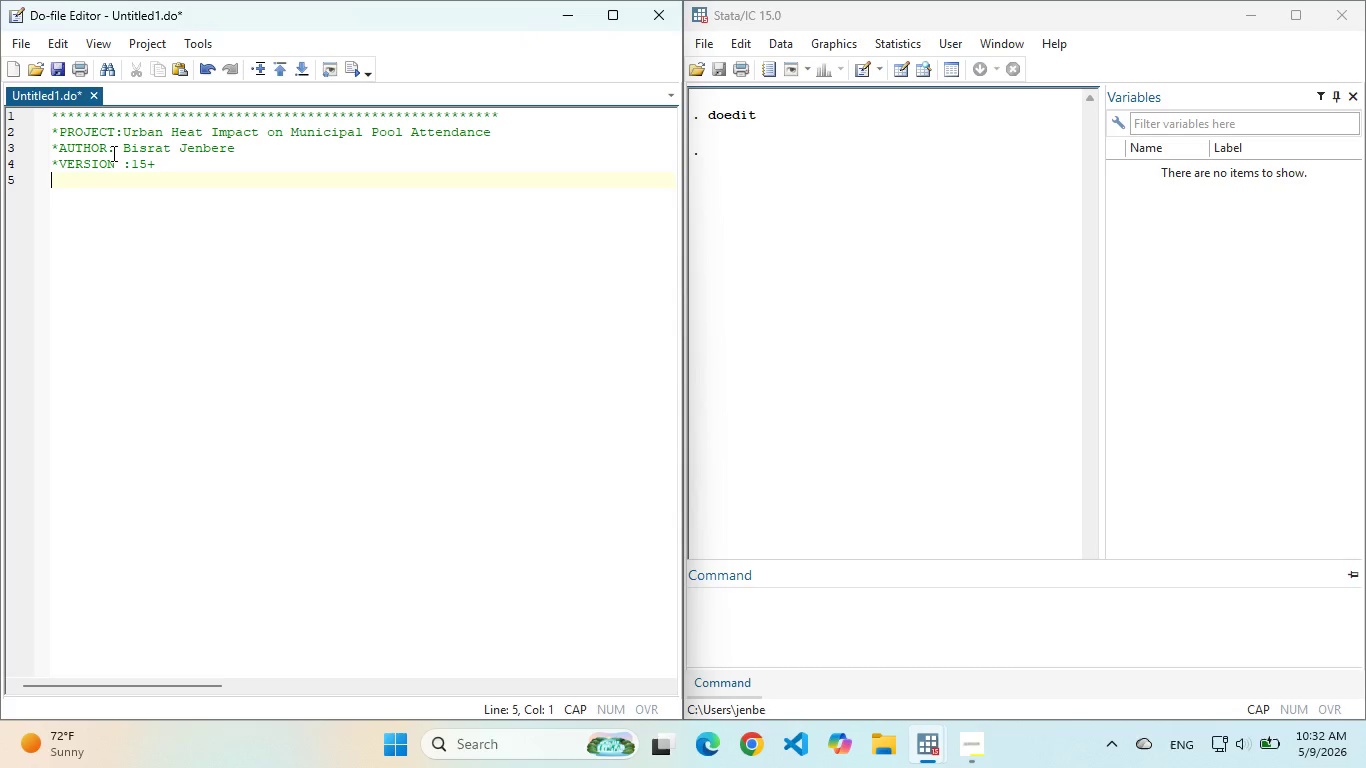 
key(Enter)
 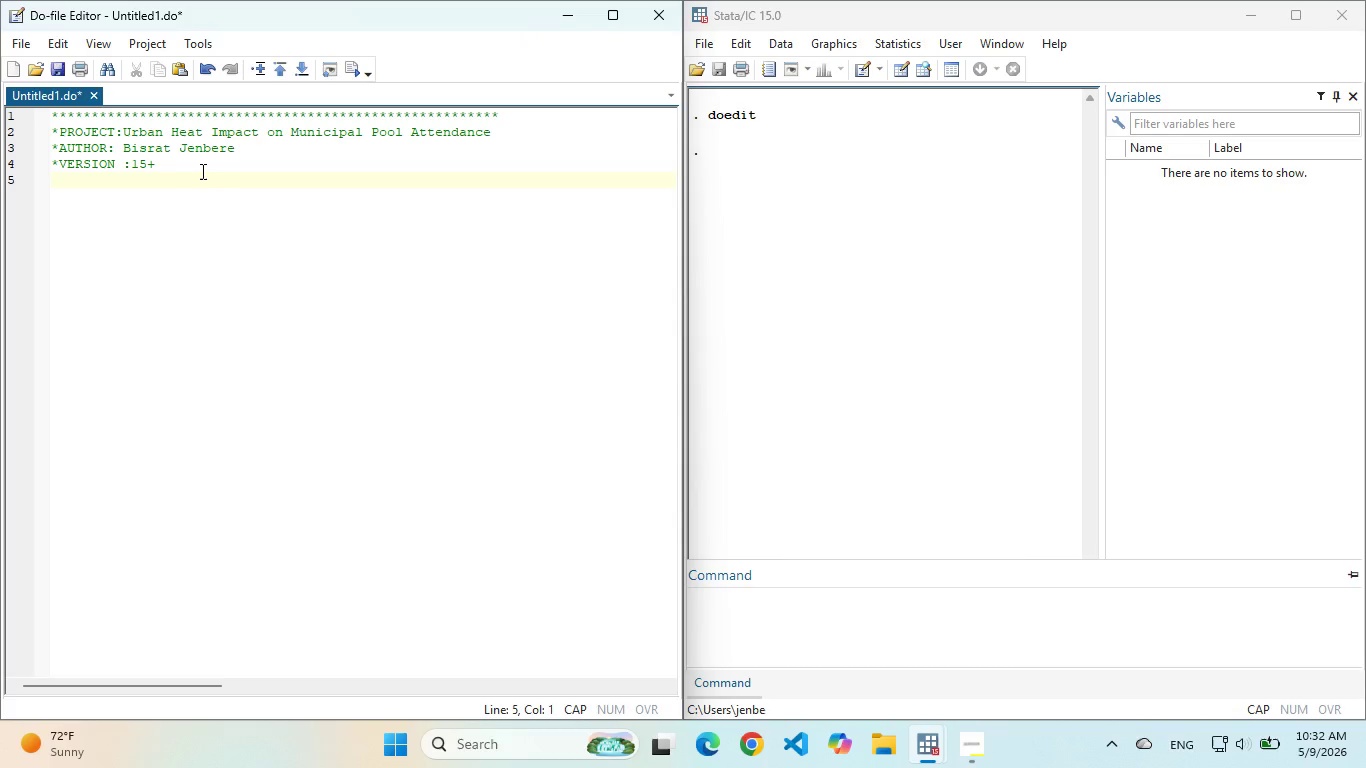 
left_click([781, 625])
 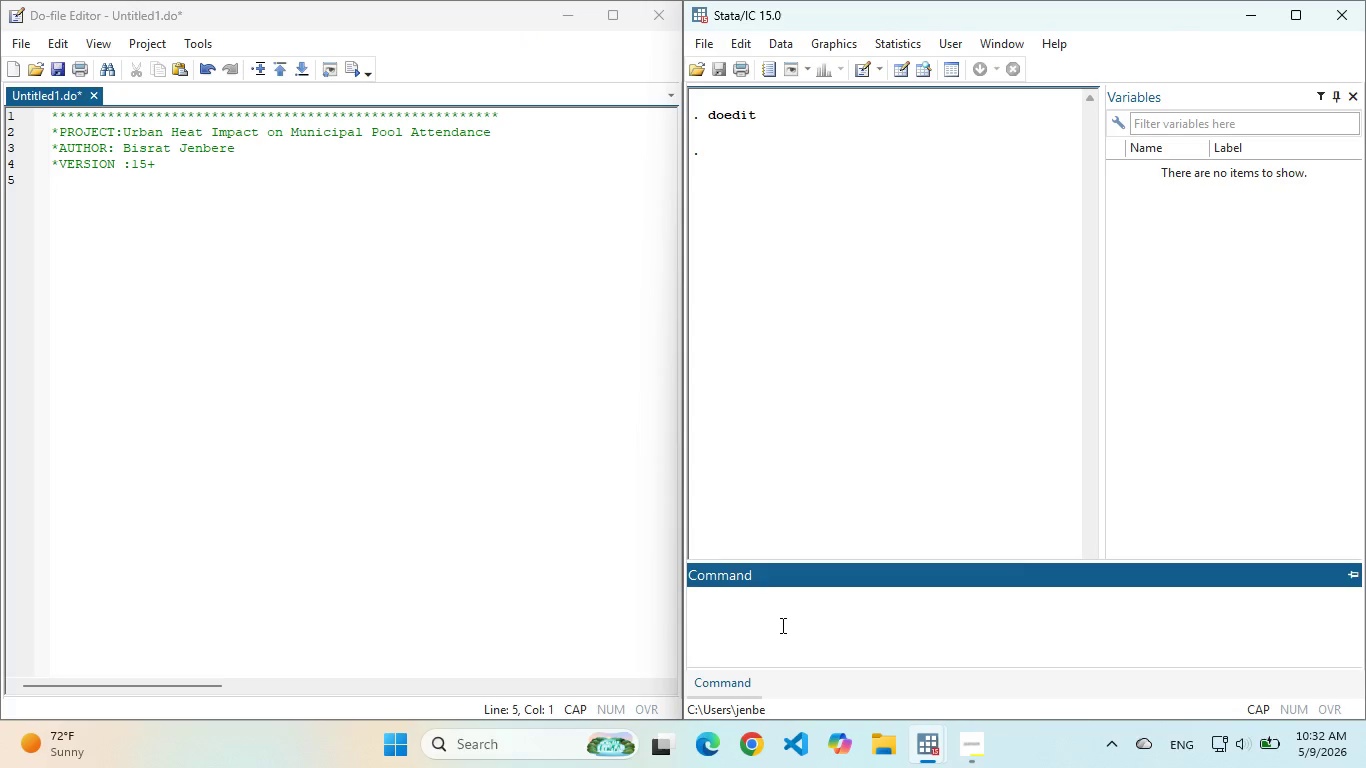 
type(LS)
 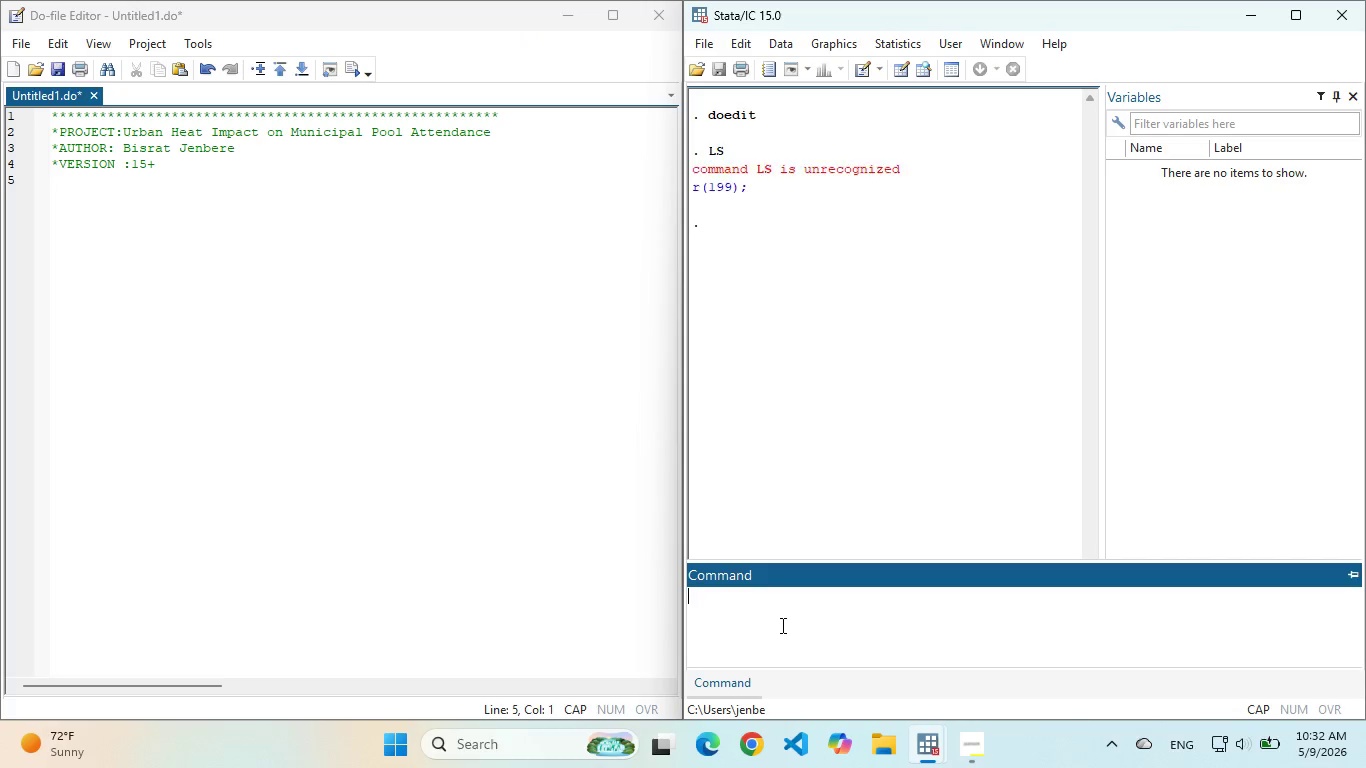 
key(Enter)
 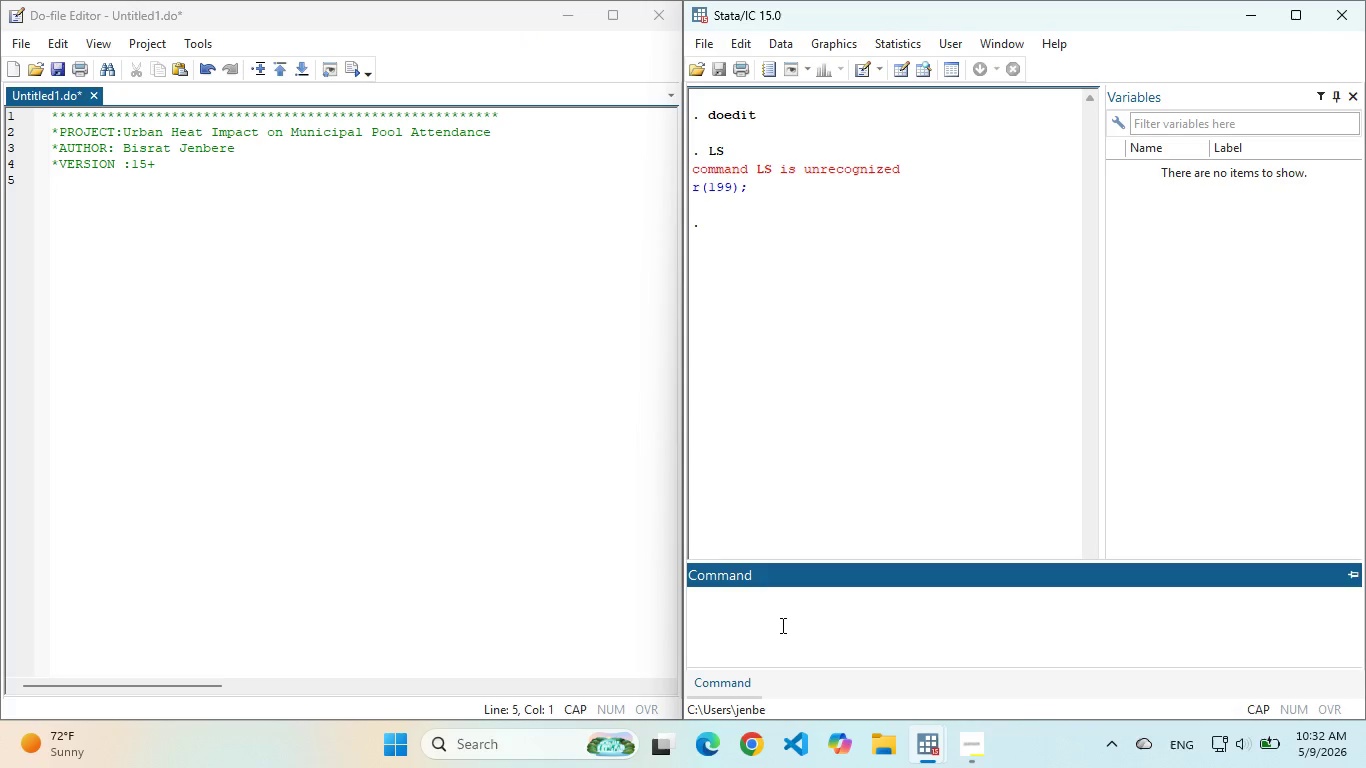 
type(ls)
 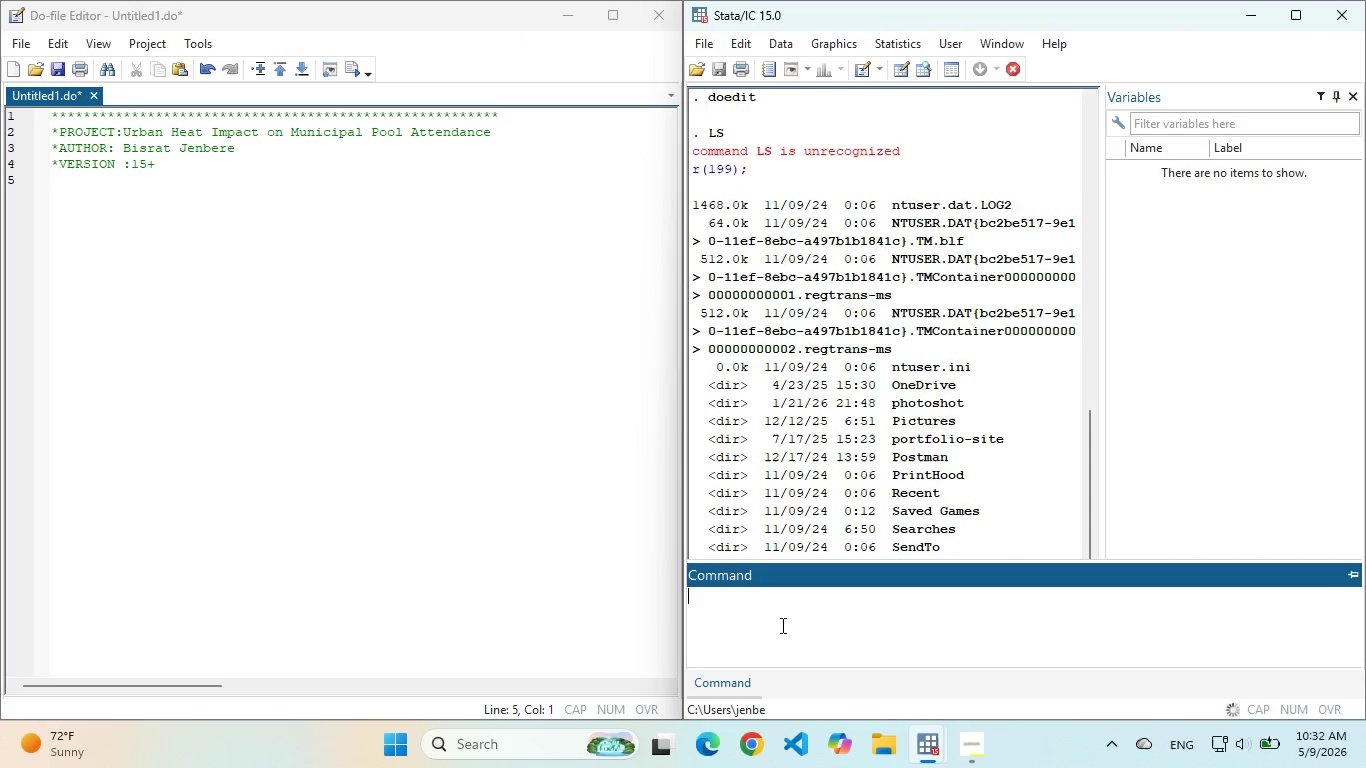 
key(Enter)
 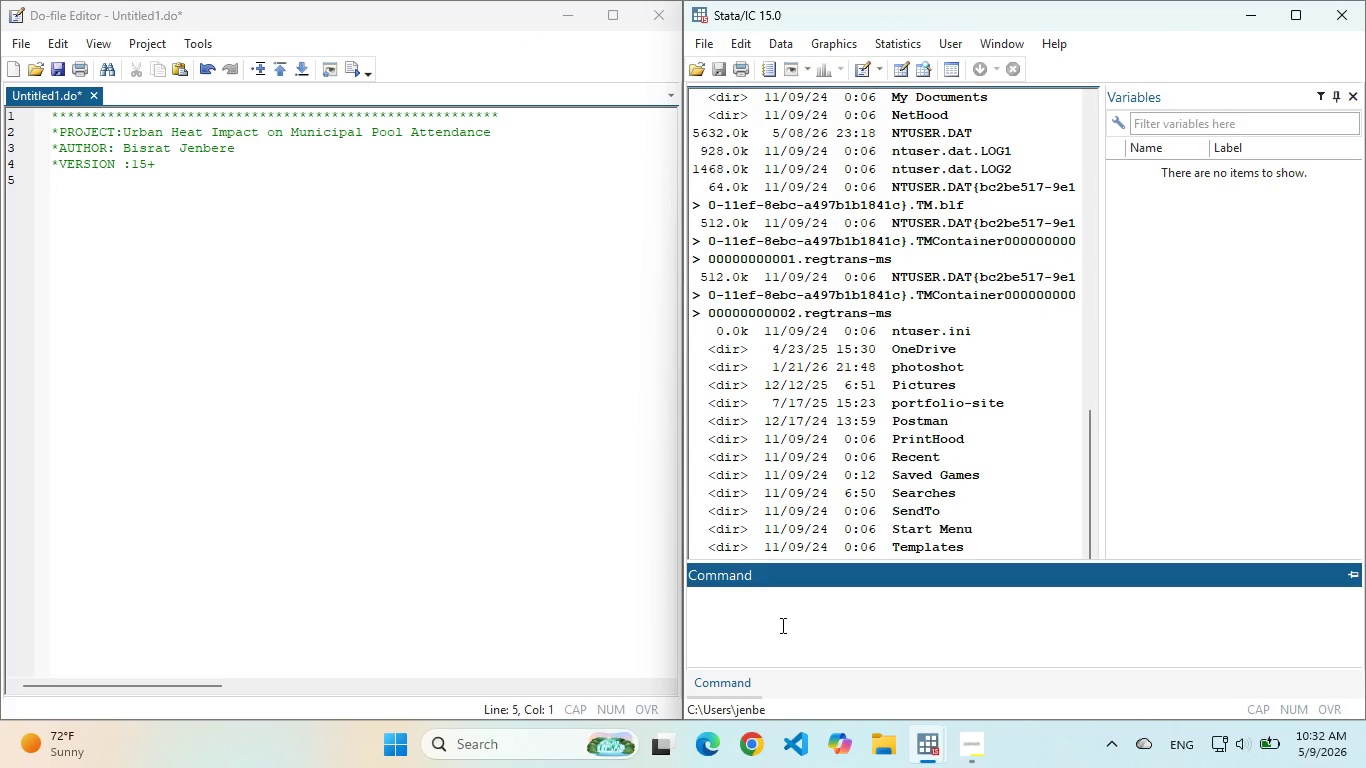 
type(cls)
 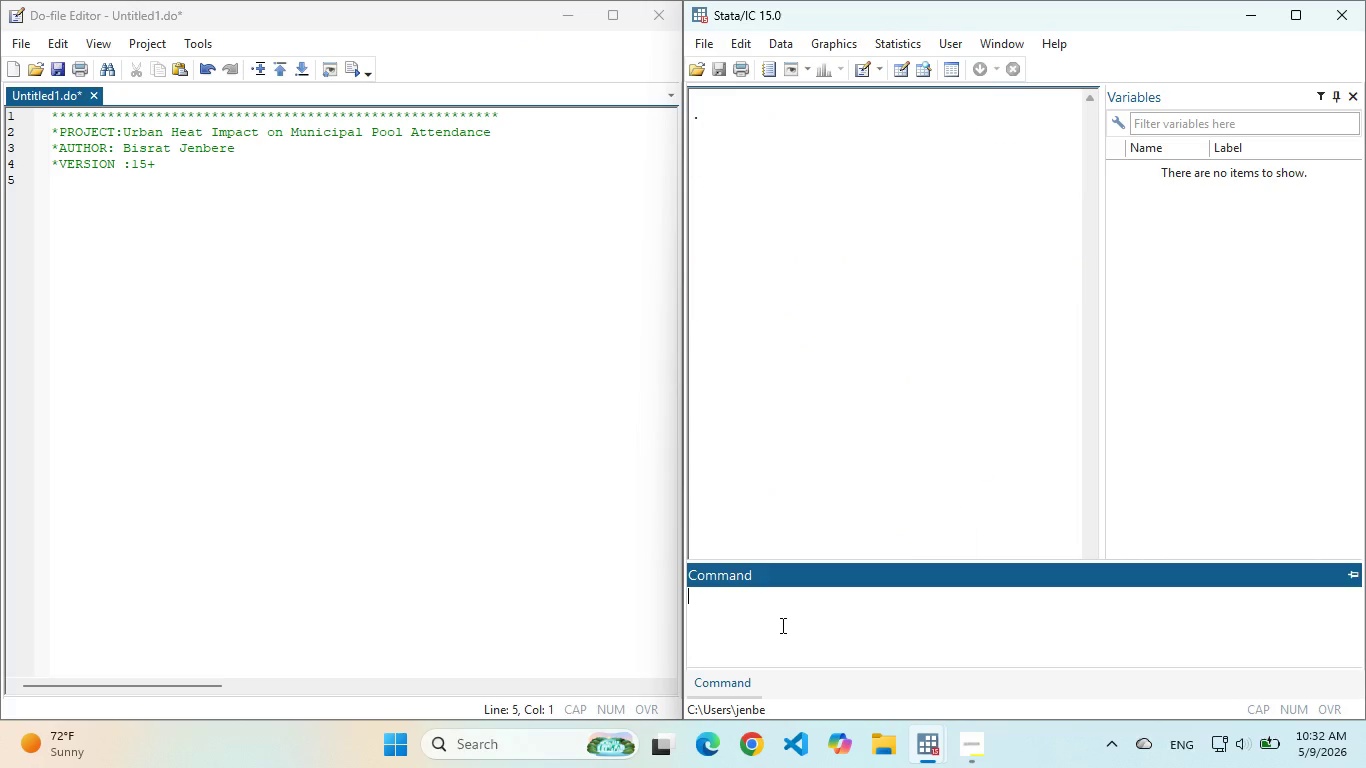 
key(Enter)
 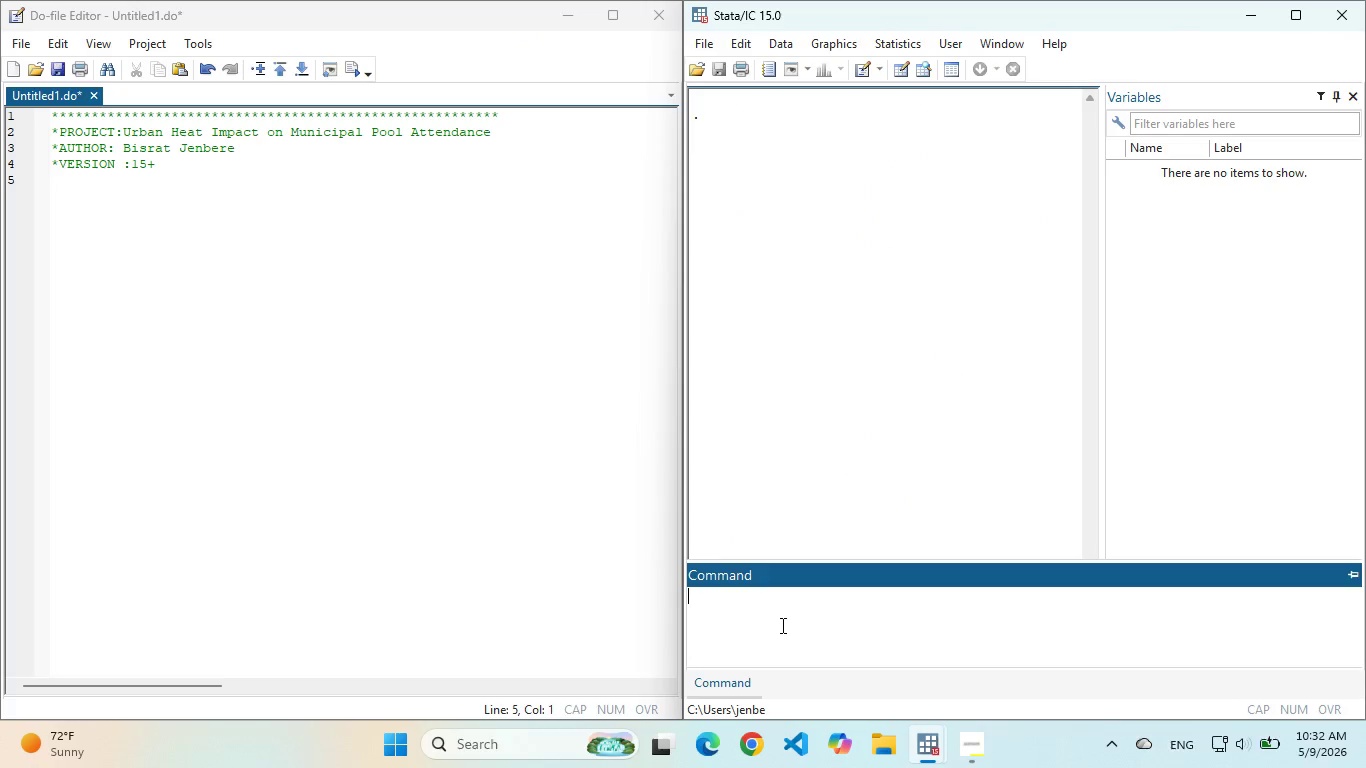 
type(ls)
 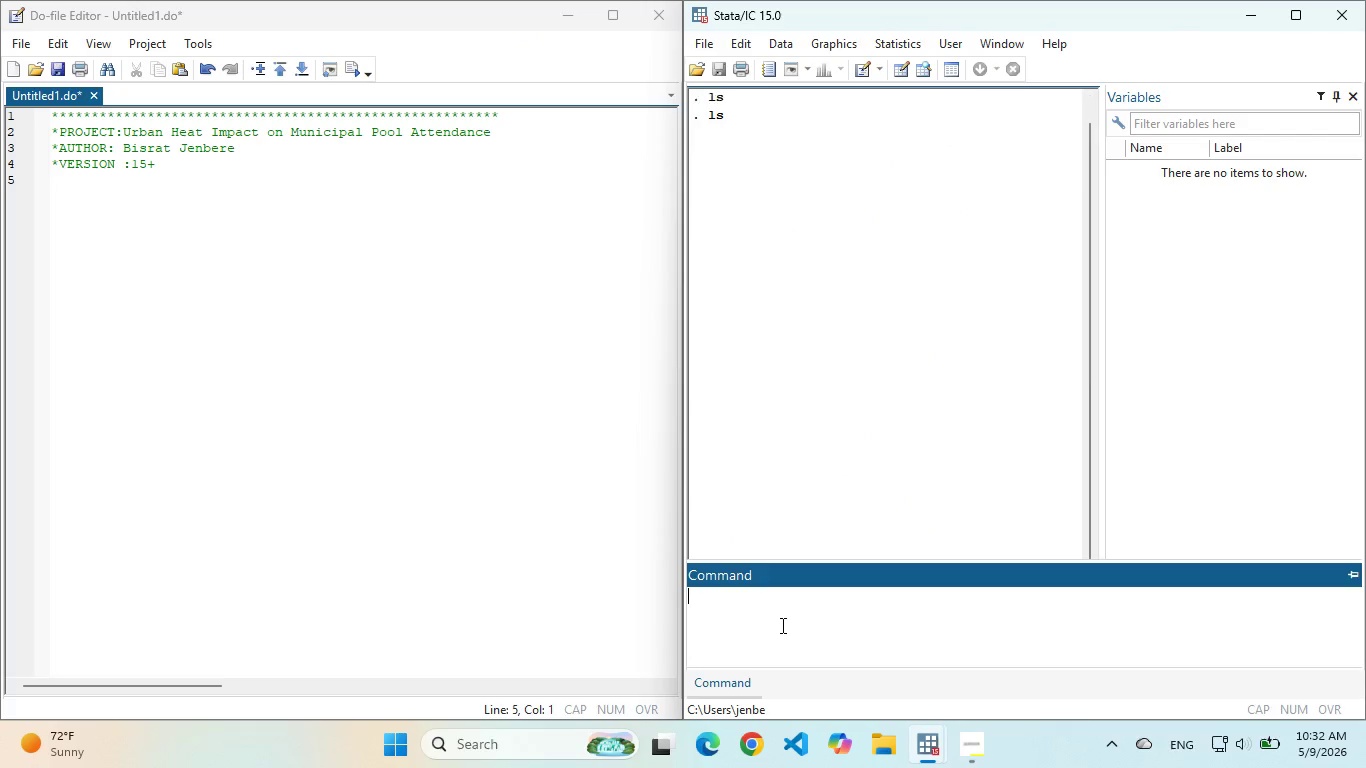 
key(Enter)
 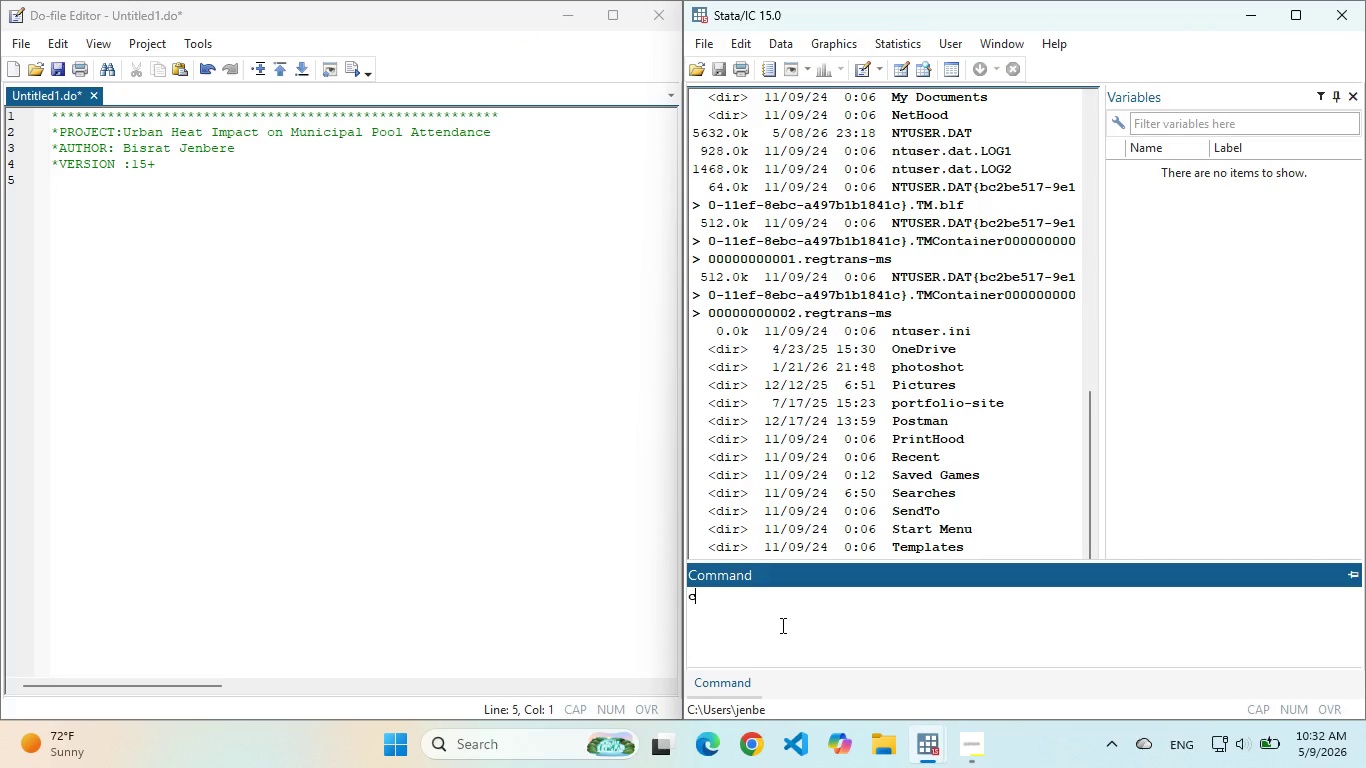 
type(cd )
 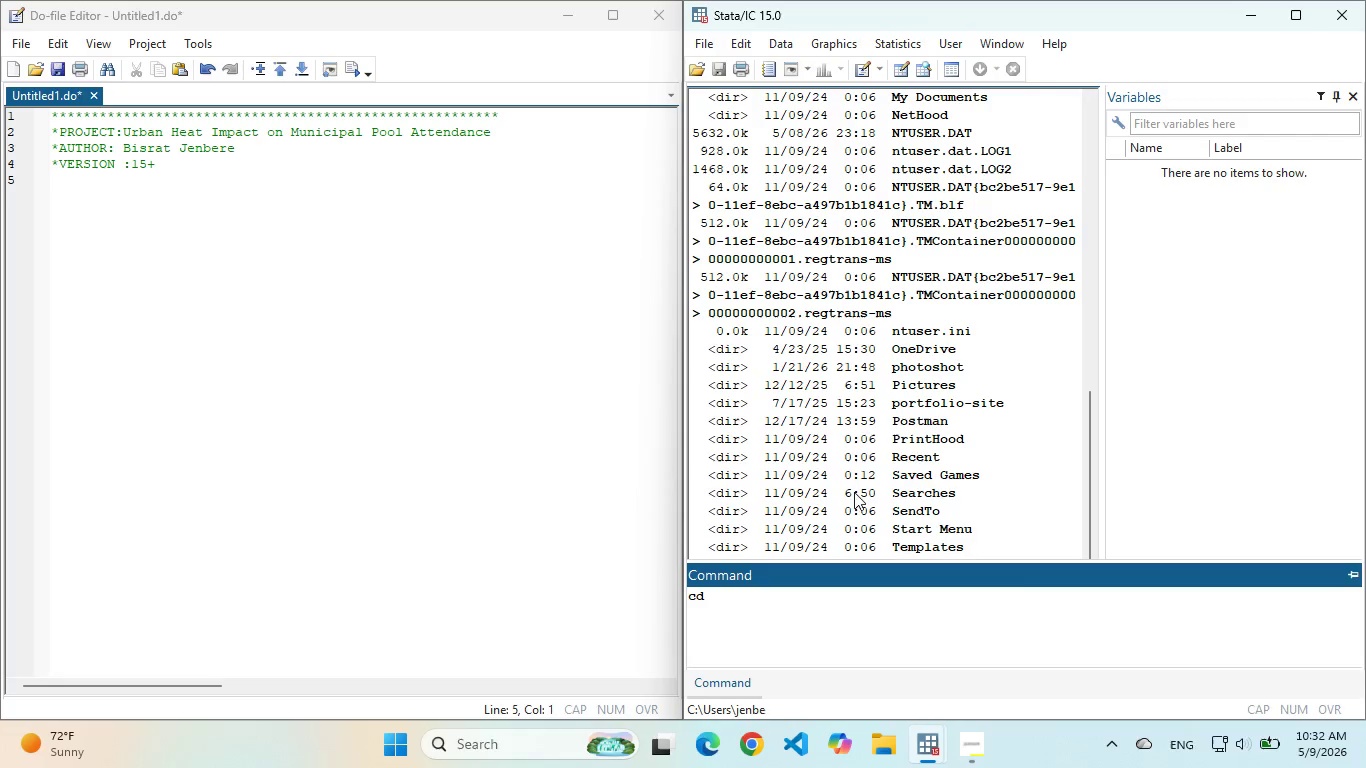 
scroll: coordinate [932, 452], scroll_direction: down, amount: 3.0
 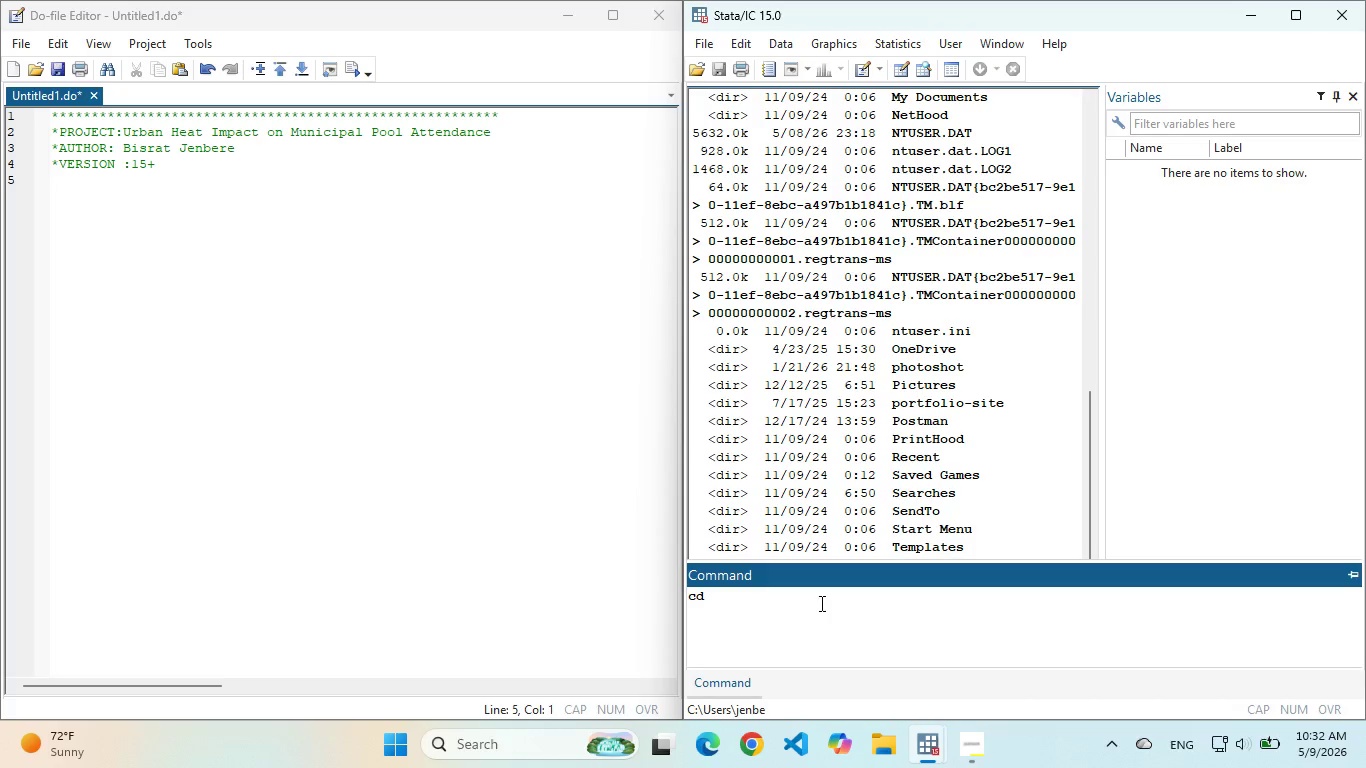 
key(Backspace)
key(Backspace)
key(Backspace)
type(ped)
 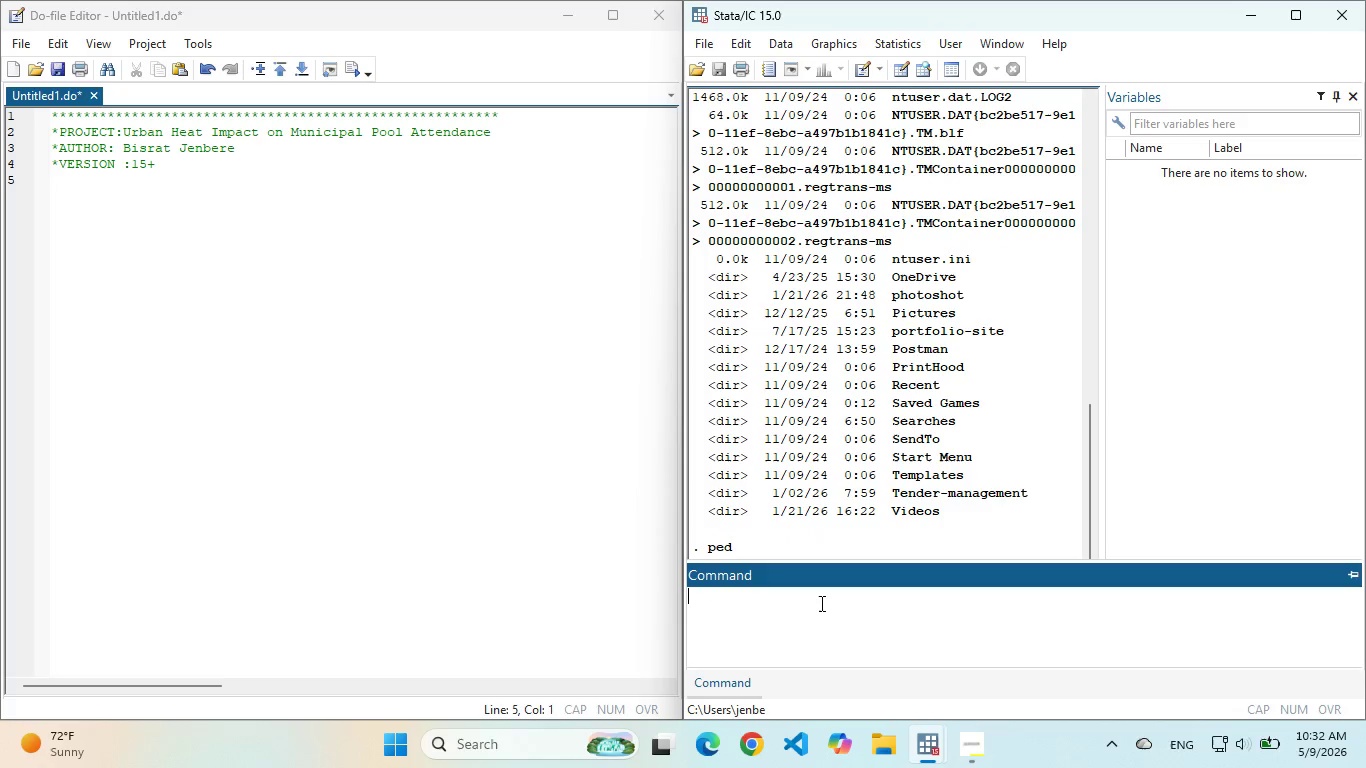 
key(Enter)
 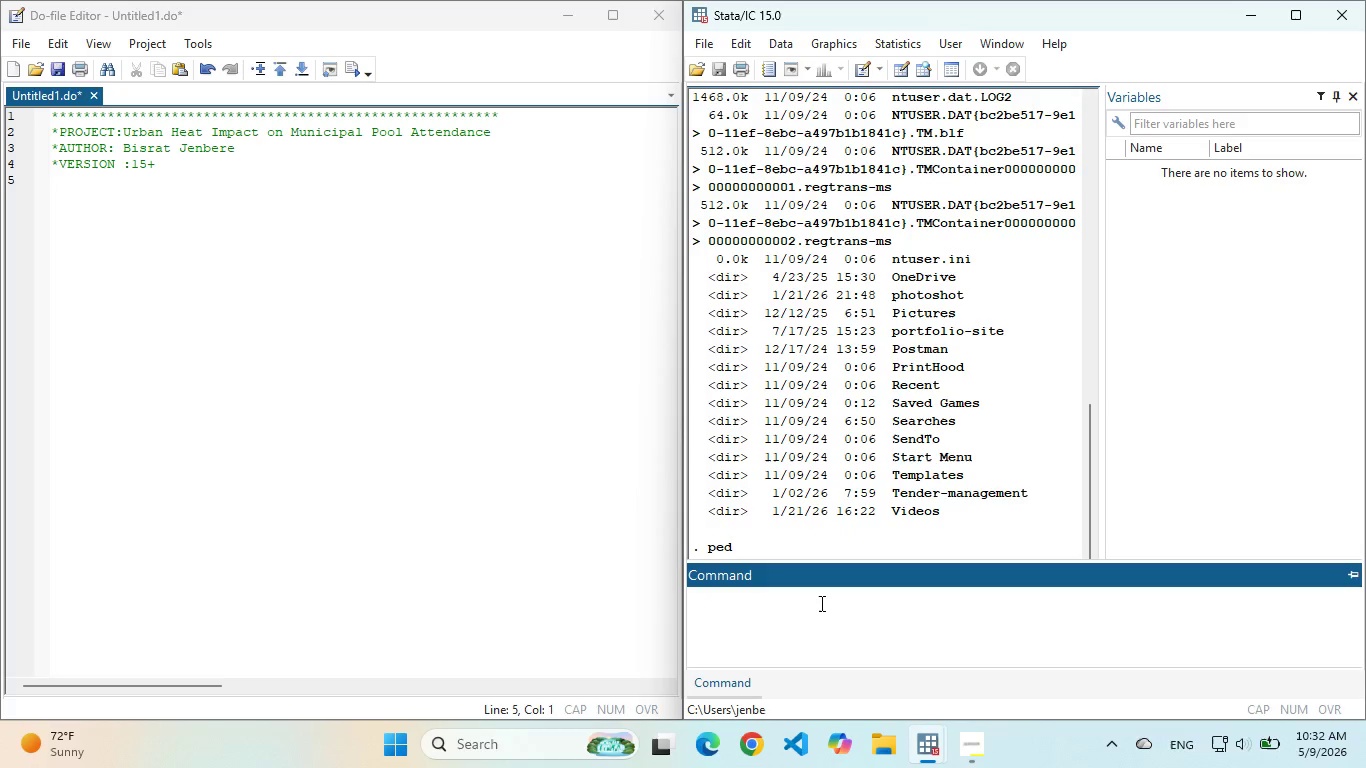 
type(pwd)
 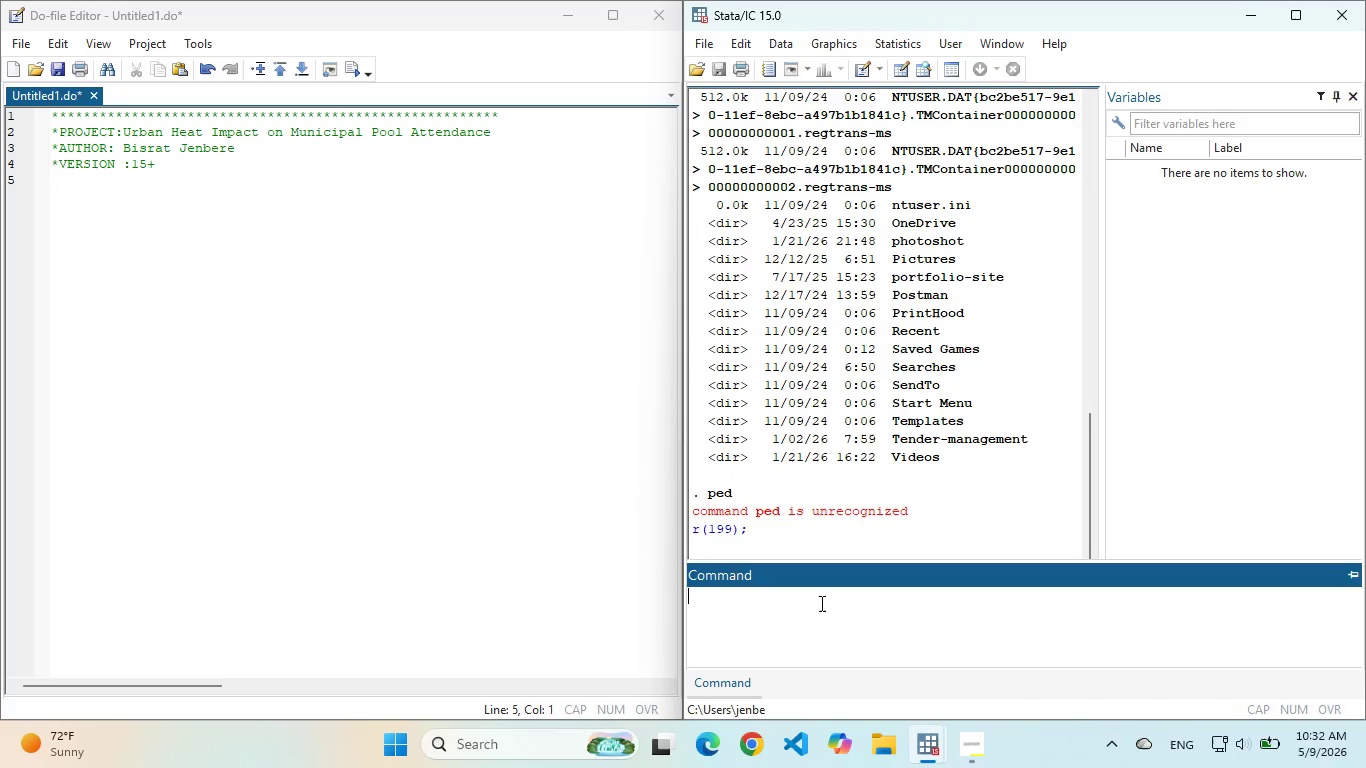 
key(Enter)
 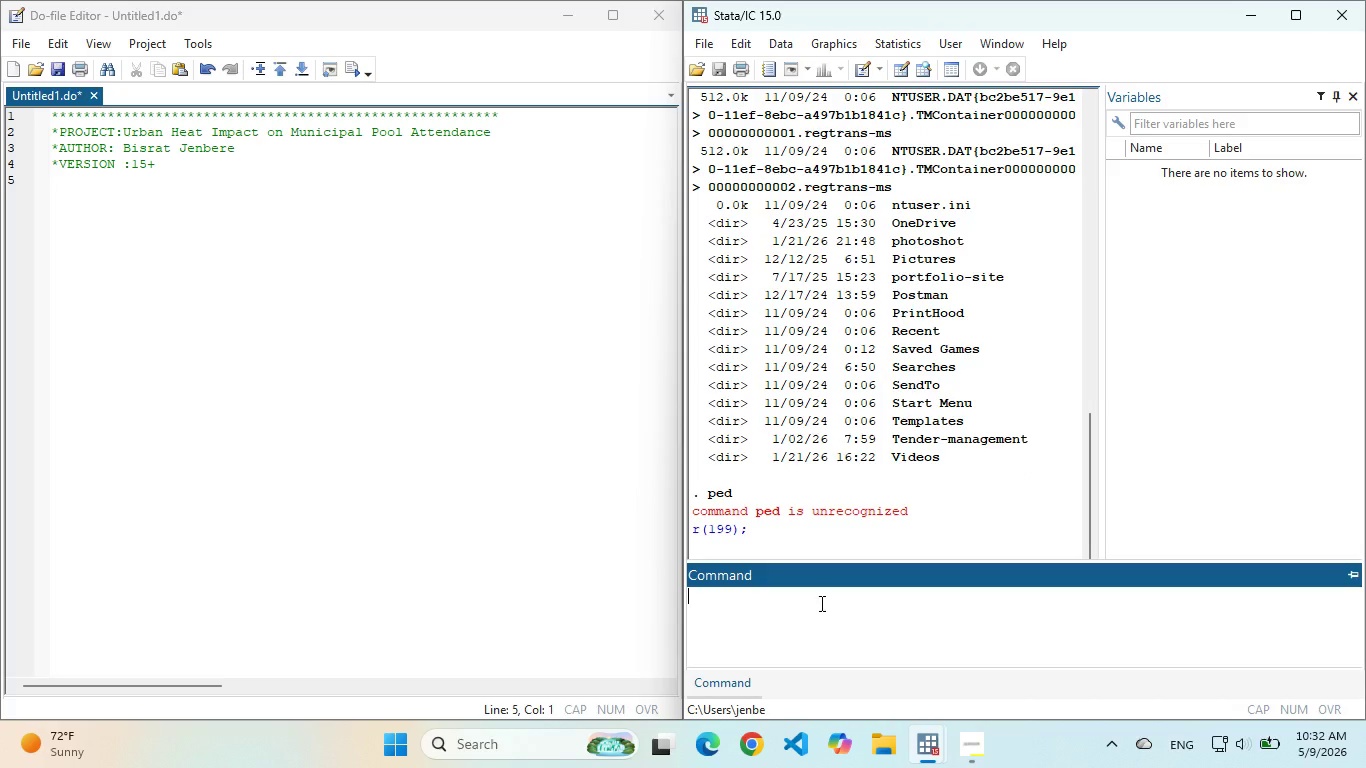 
type(pwd)
 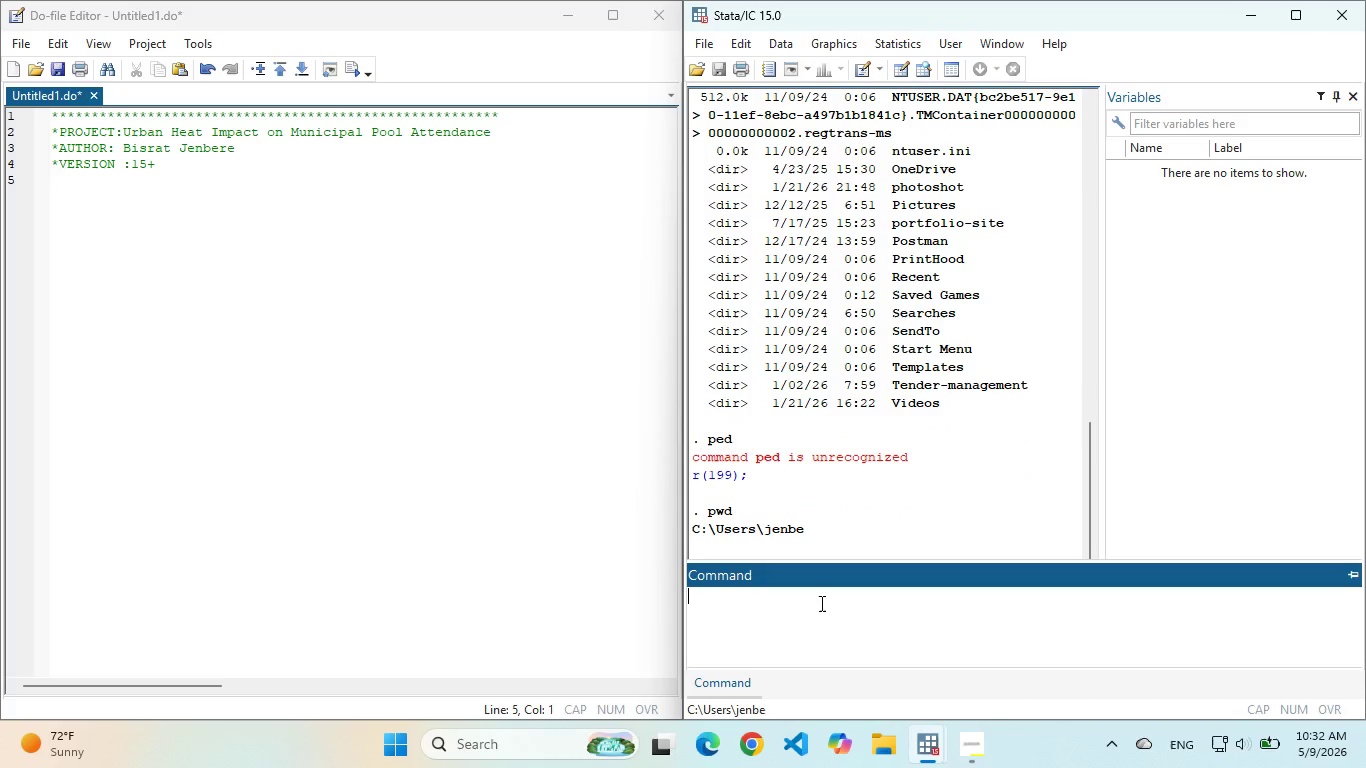 
key(Enter)
 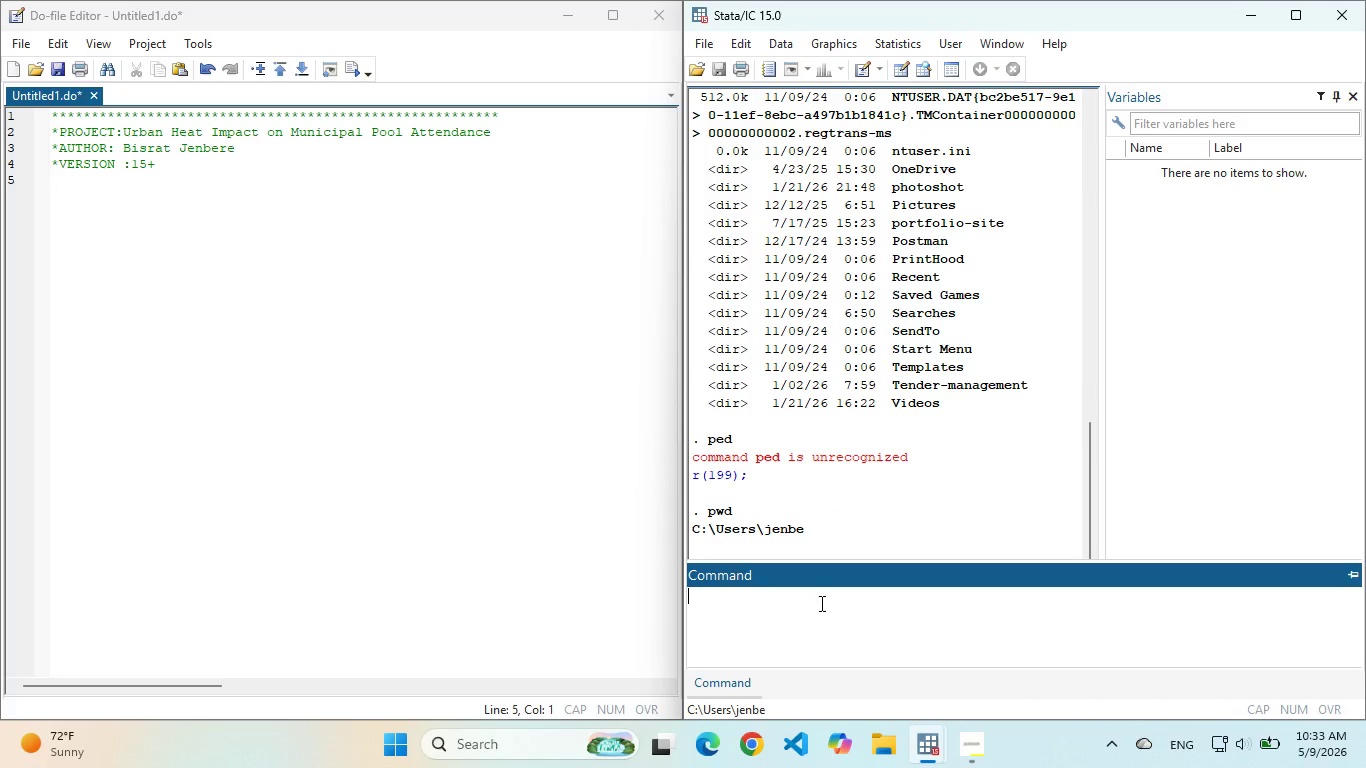 
type(cls)
 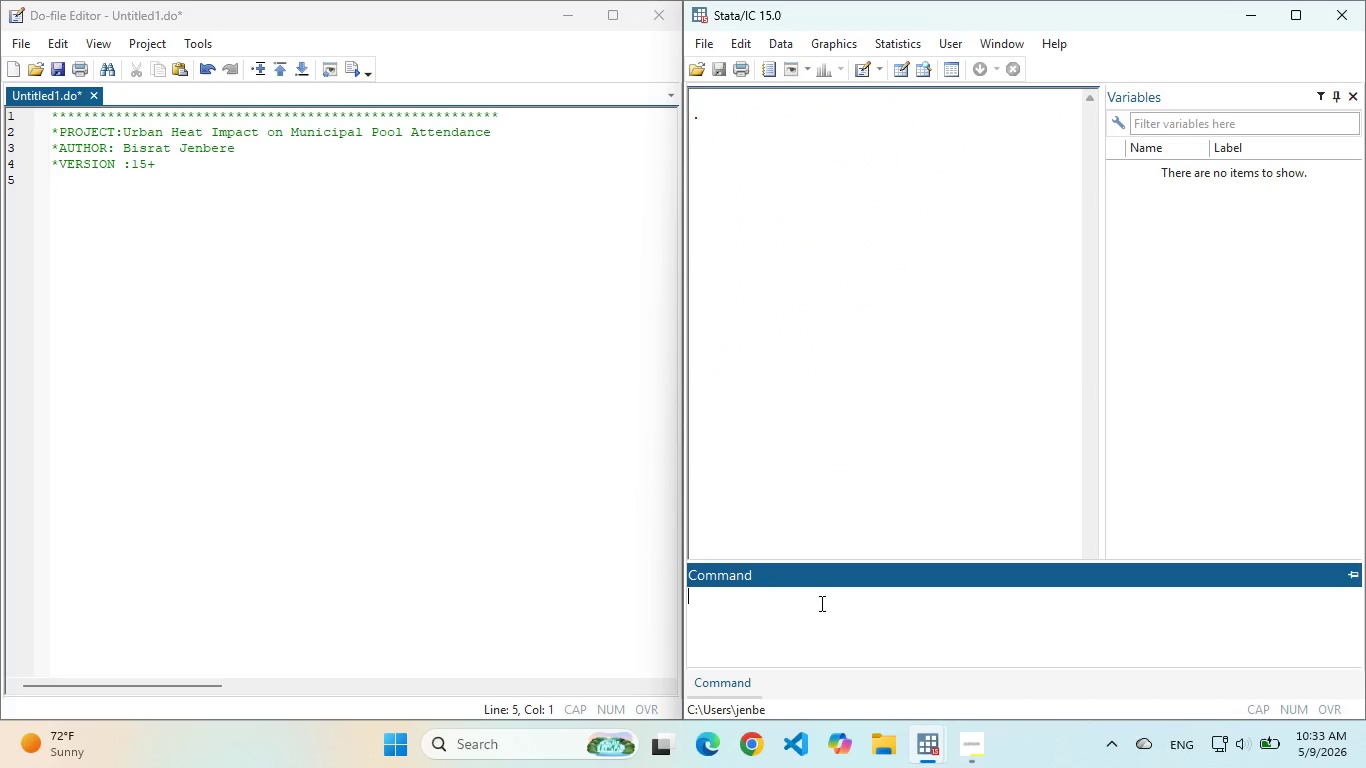 
key(Enter)
 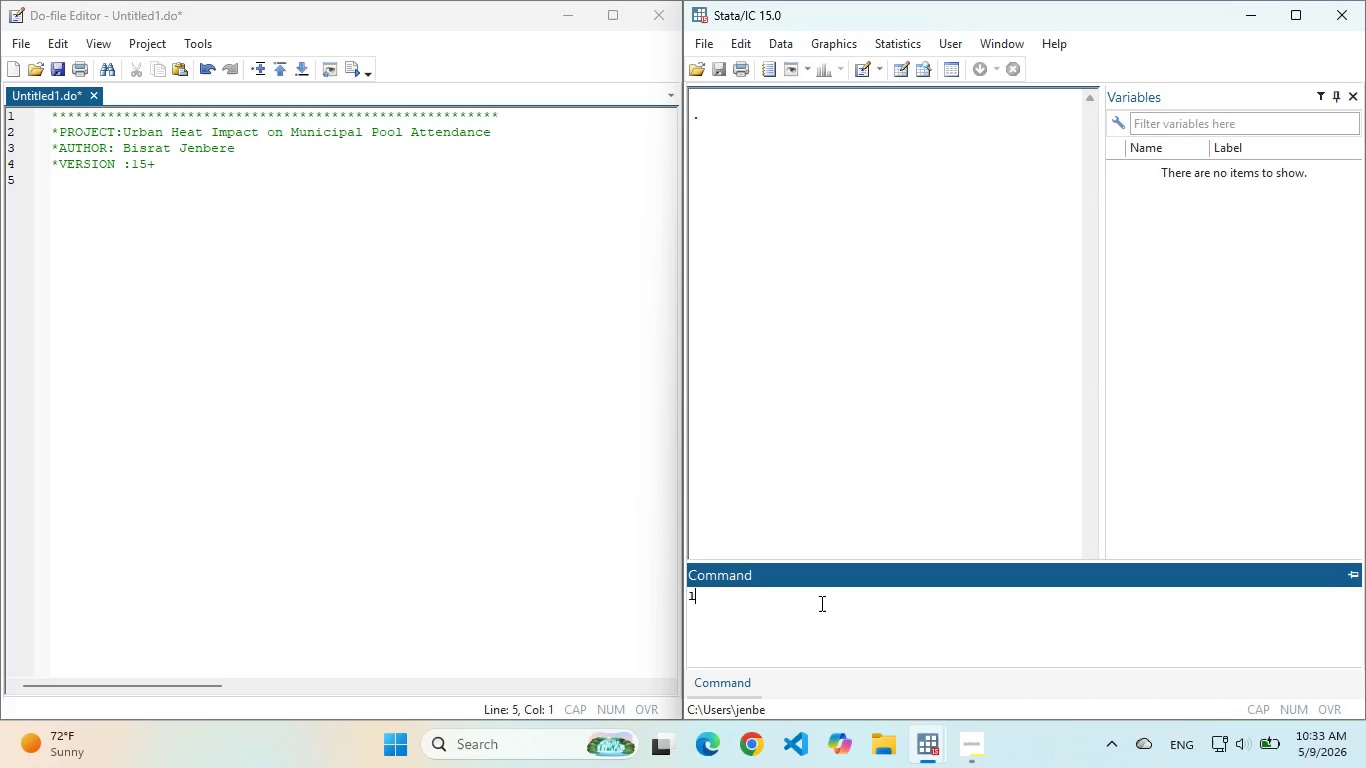 
type(ls)
 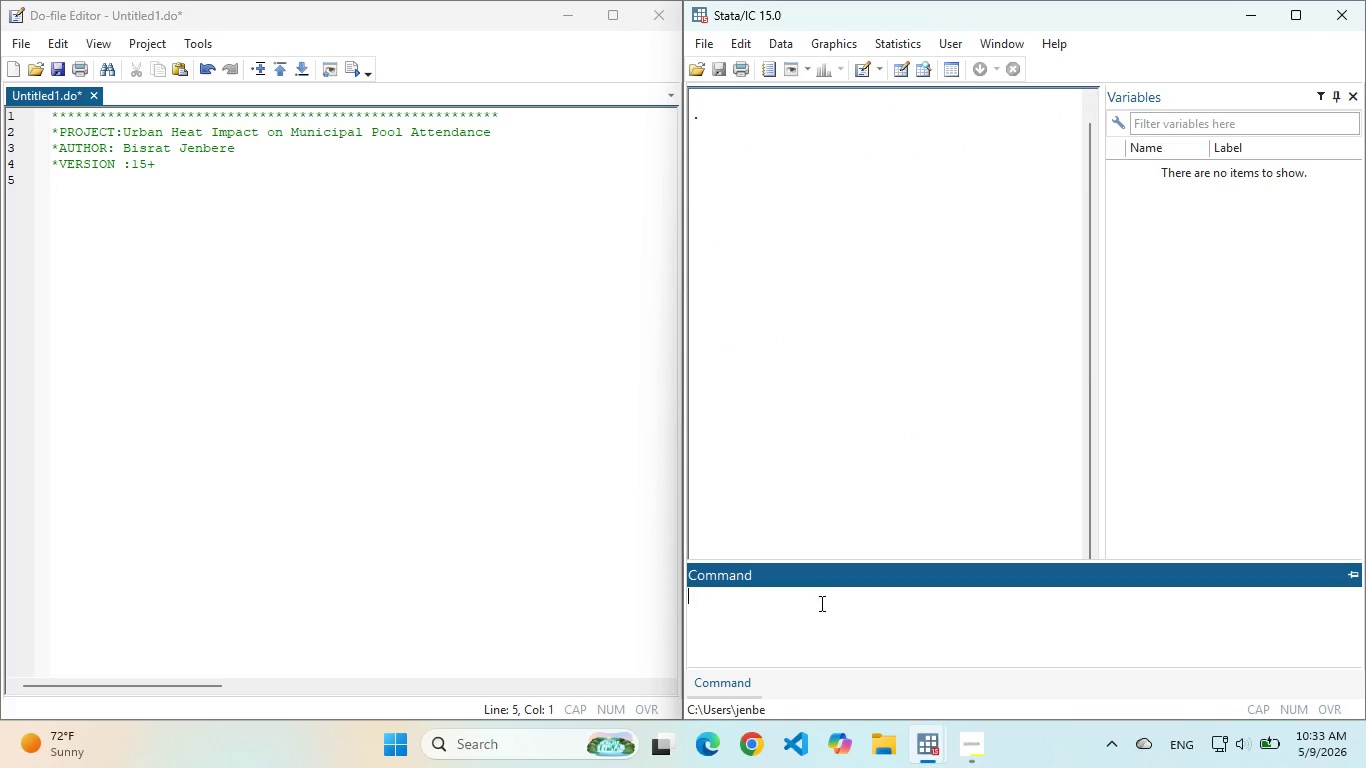 
key(Enter)
 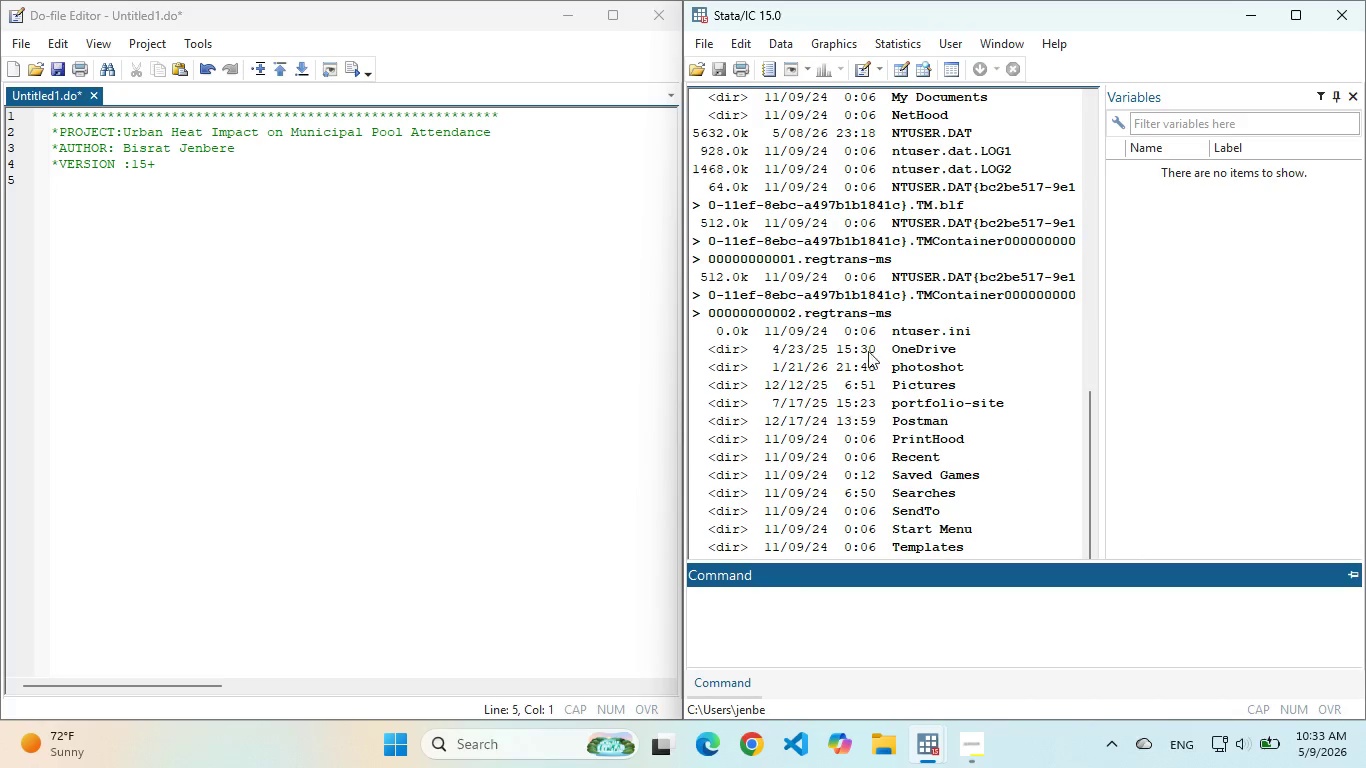 
scroll: coordinate [929, 300], scroll_direction: up, amount: 10.0
 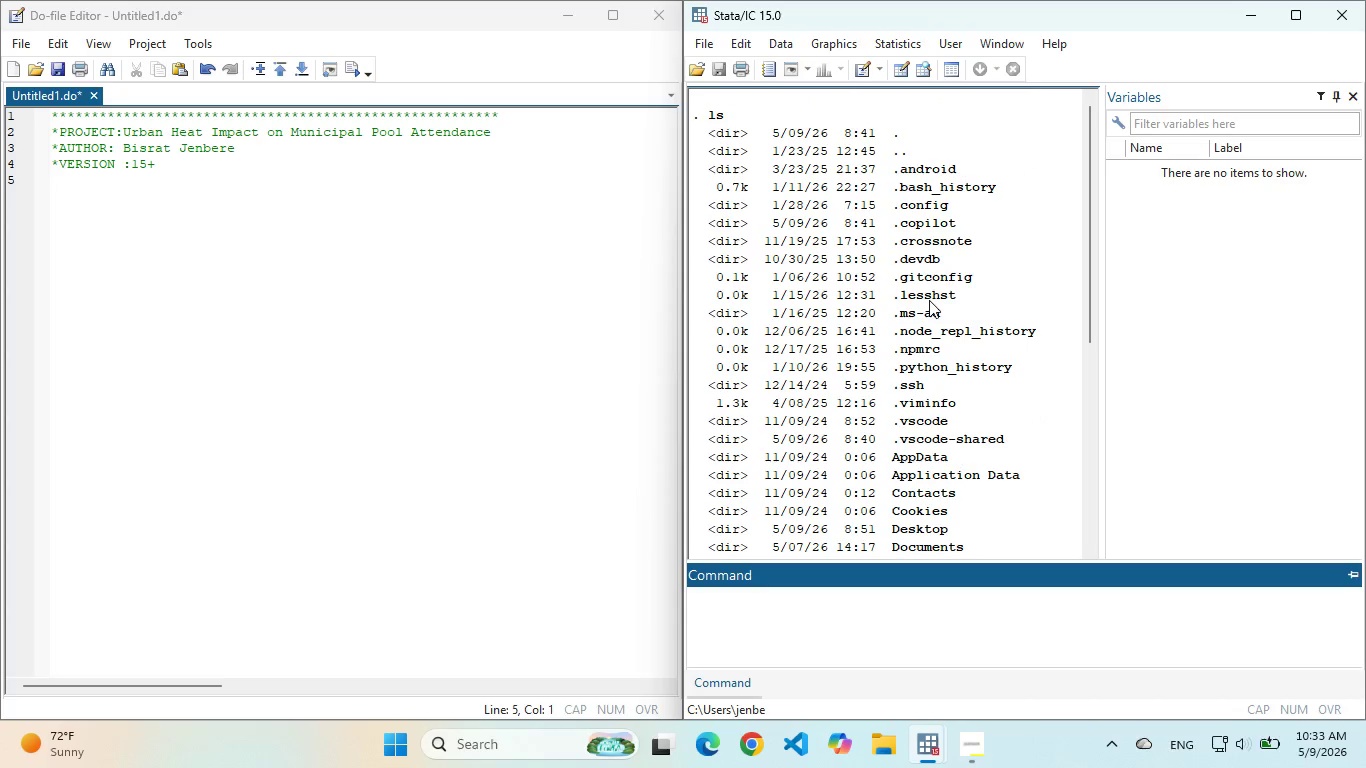 
scroll: coordinate [921, 317], scroll_direction: down, amount: 15.0
 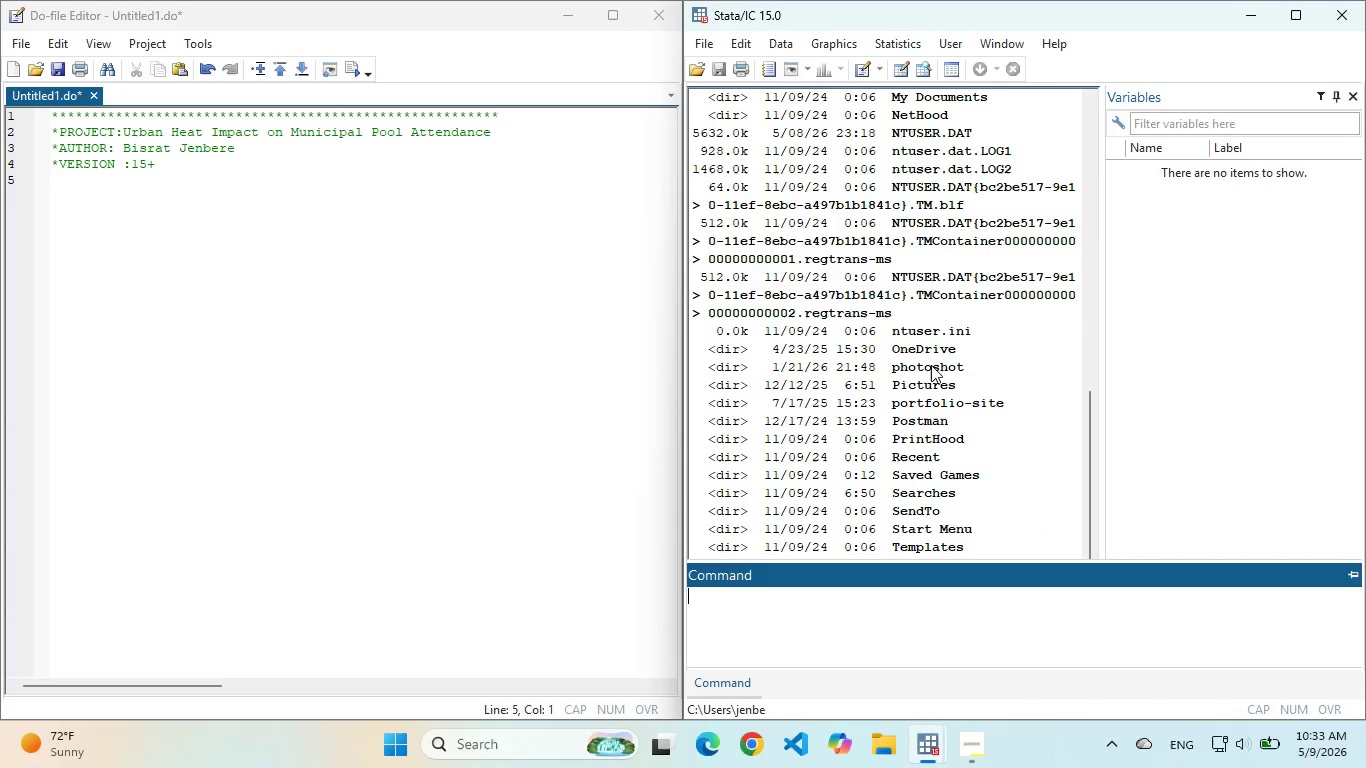 
scroll: coordinate [921, 321], scroll_direction: up, amount: 5.0
 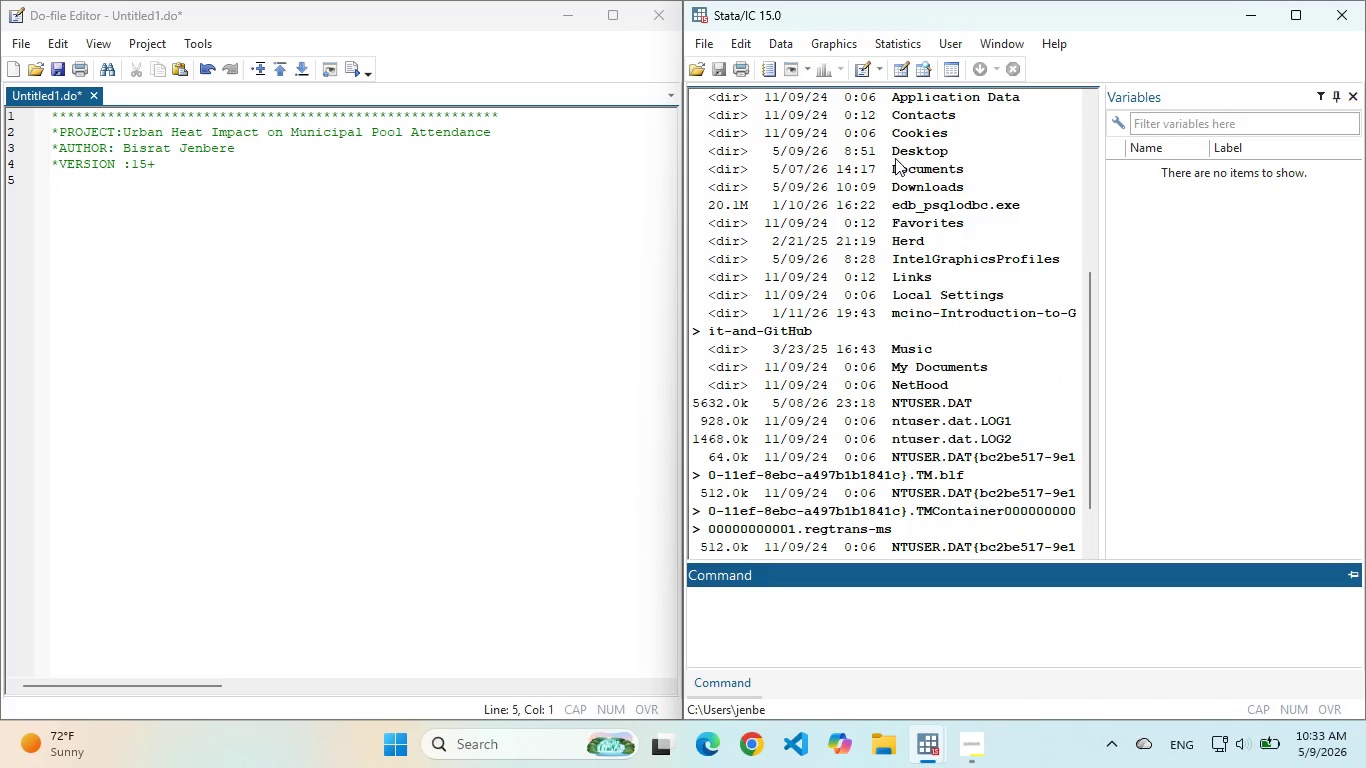 
left_click_drag(start_coordinate=[893, 156], to_coordinate=[957, 159])
 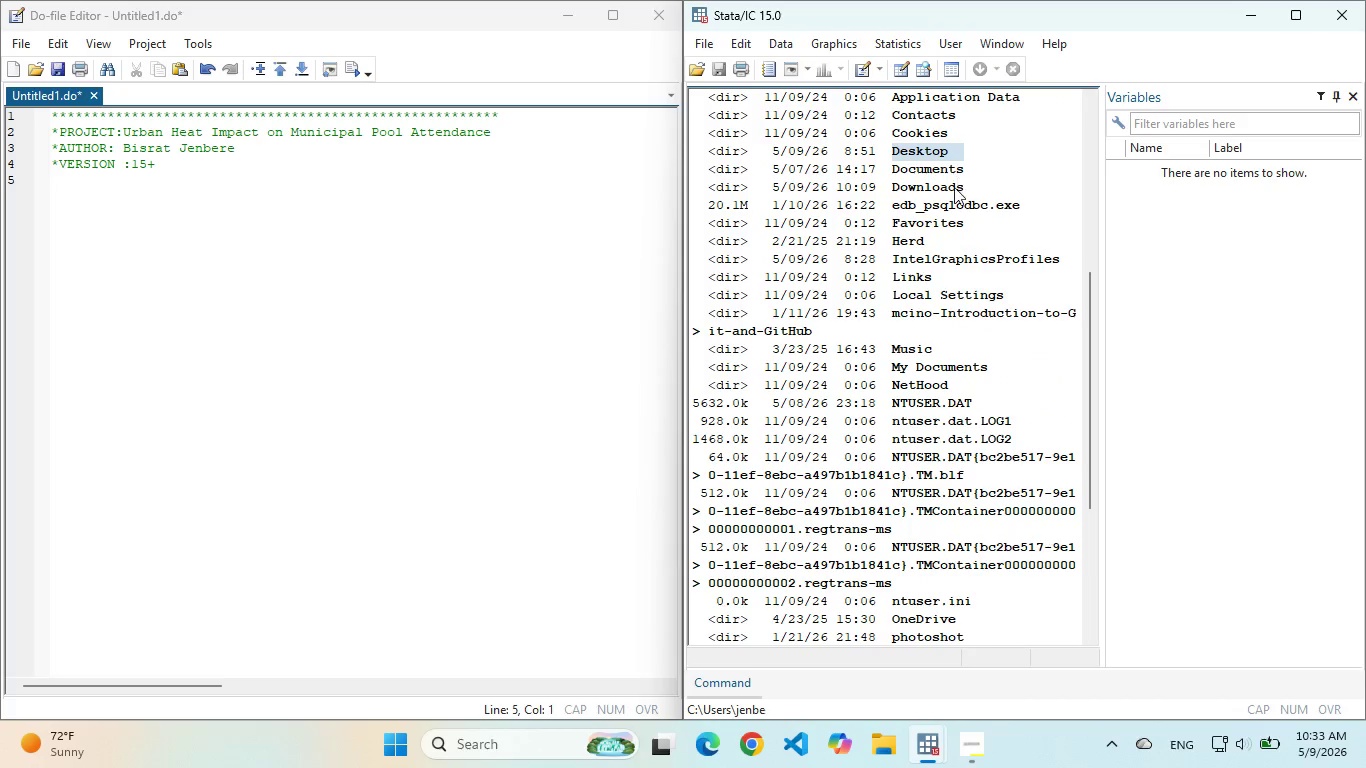 
key(Control+C)
 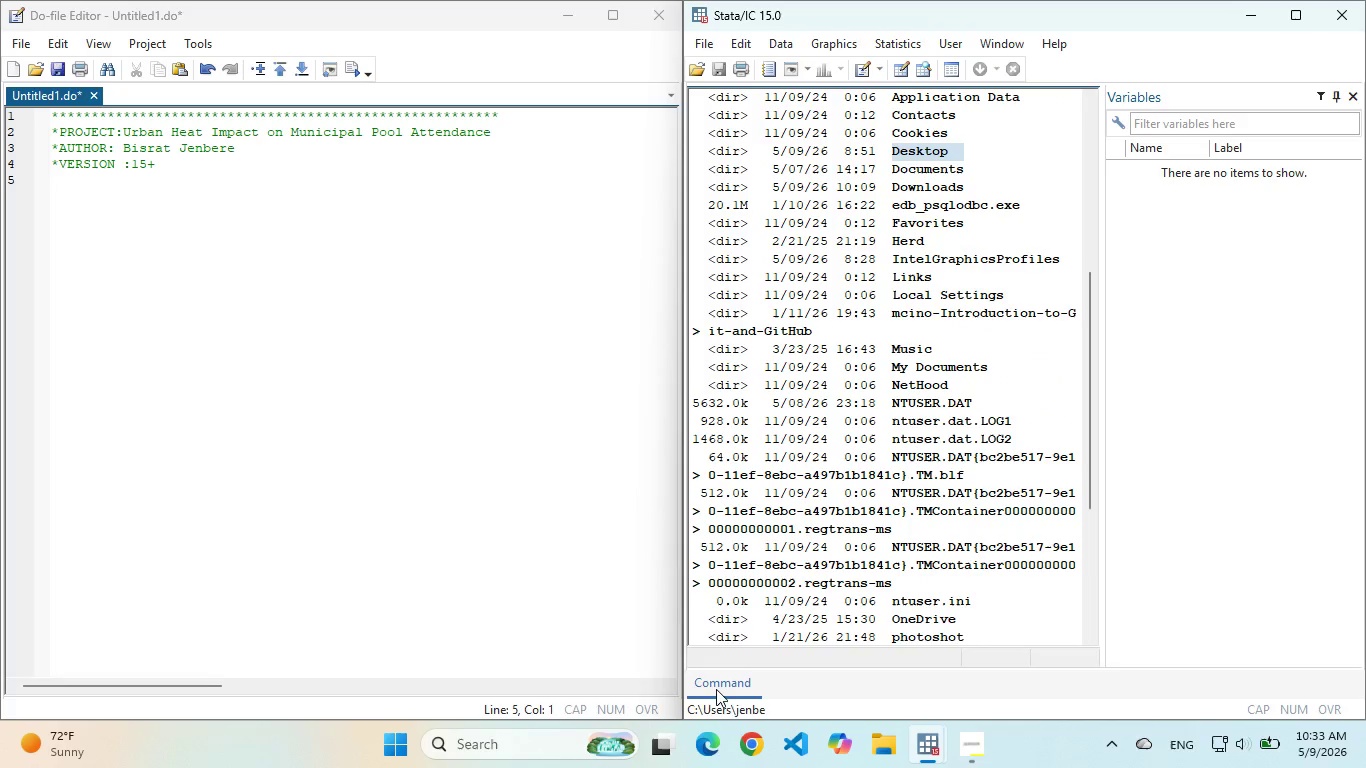 
left_click([716, 684])
 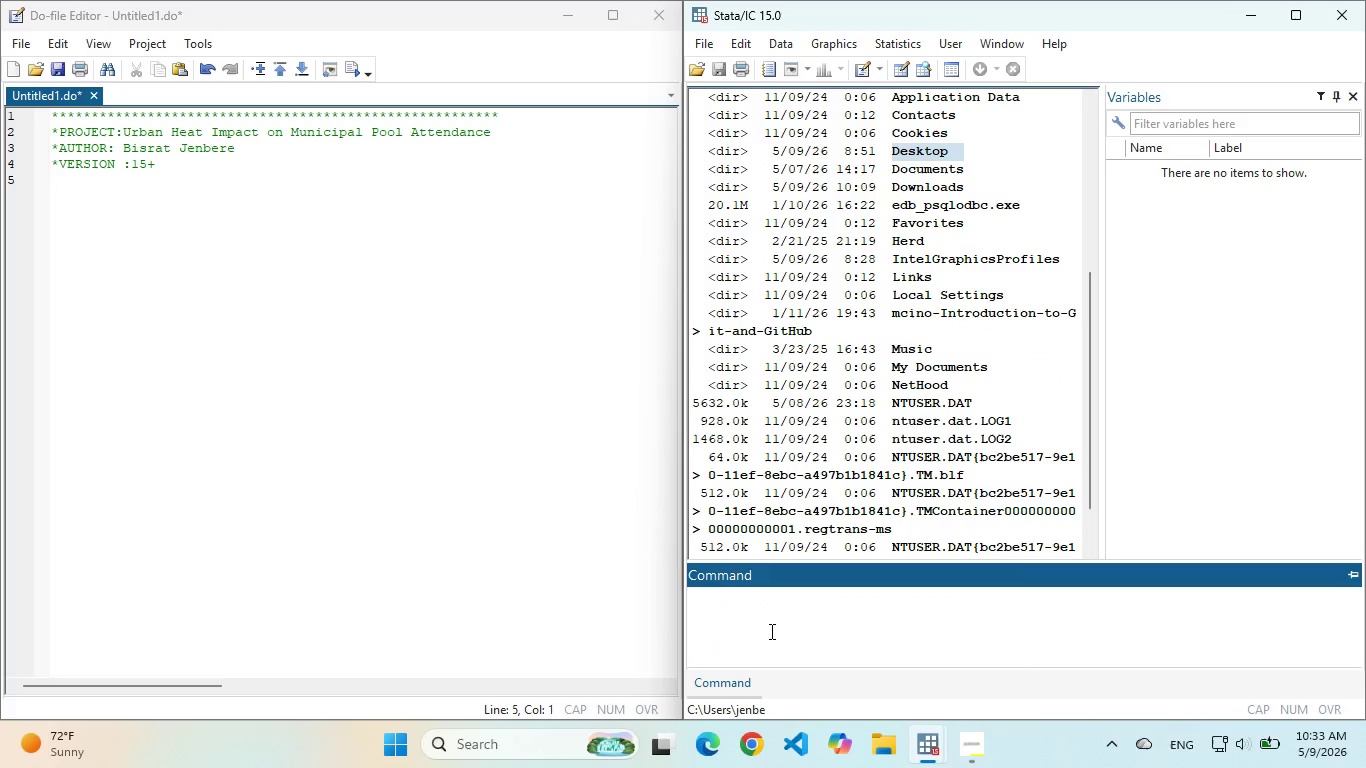 
type(cd )
 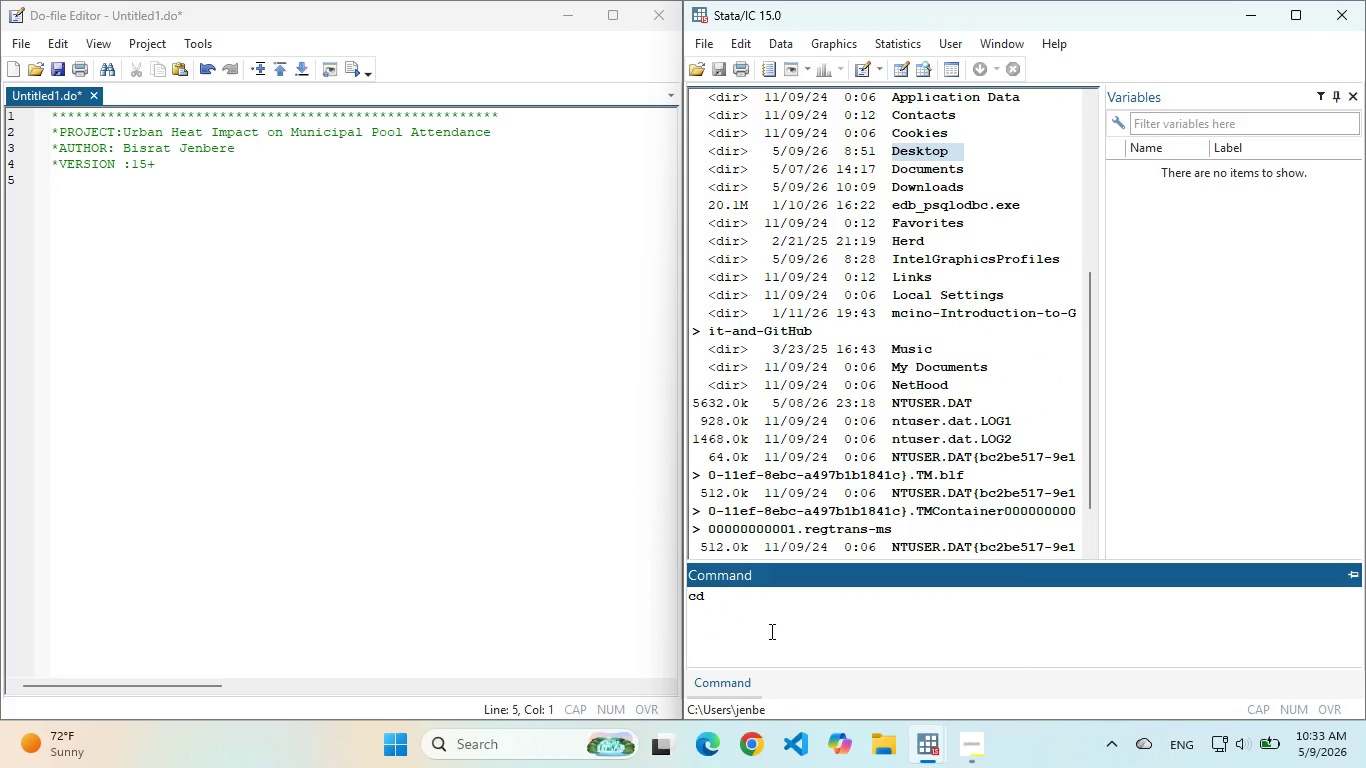 
key(Control+V)
 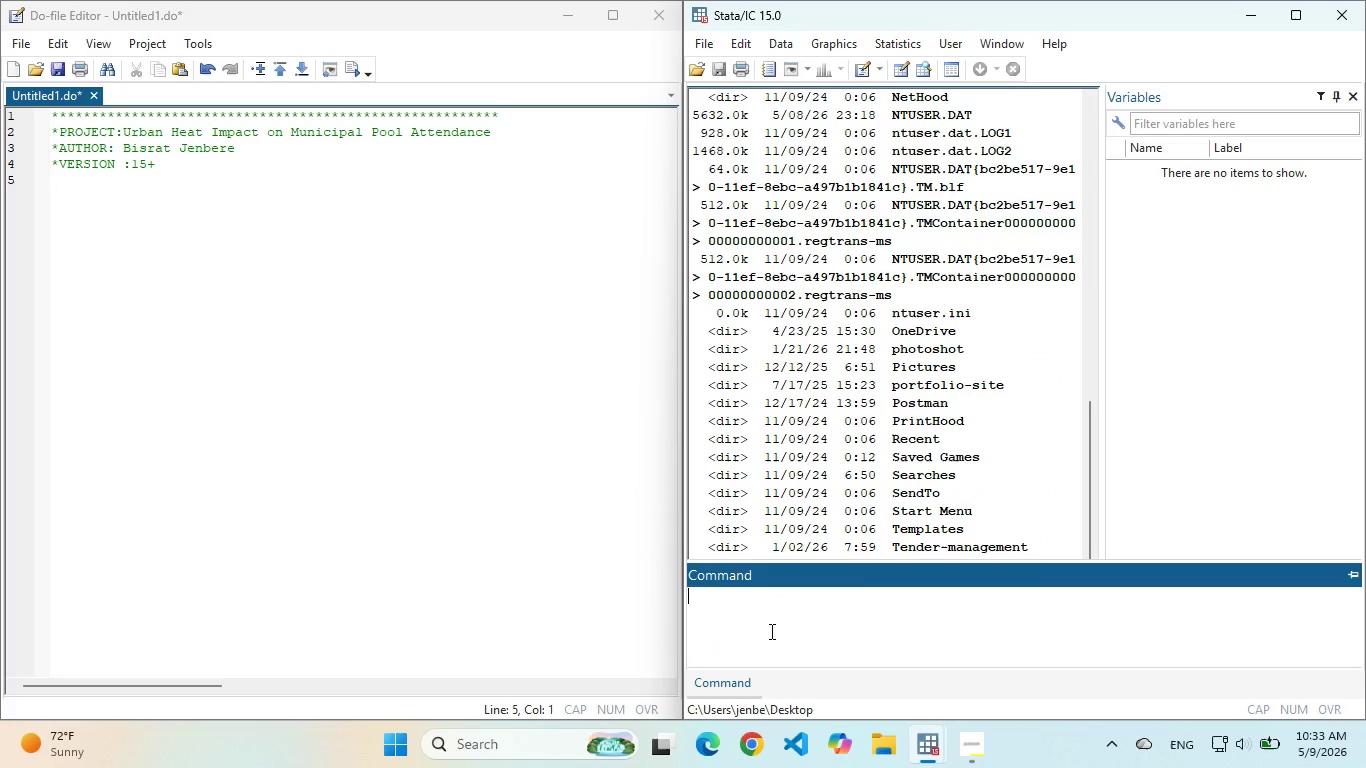 
key(Enter)
 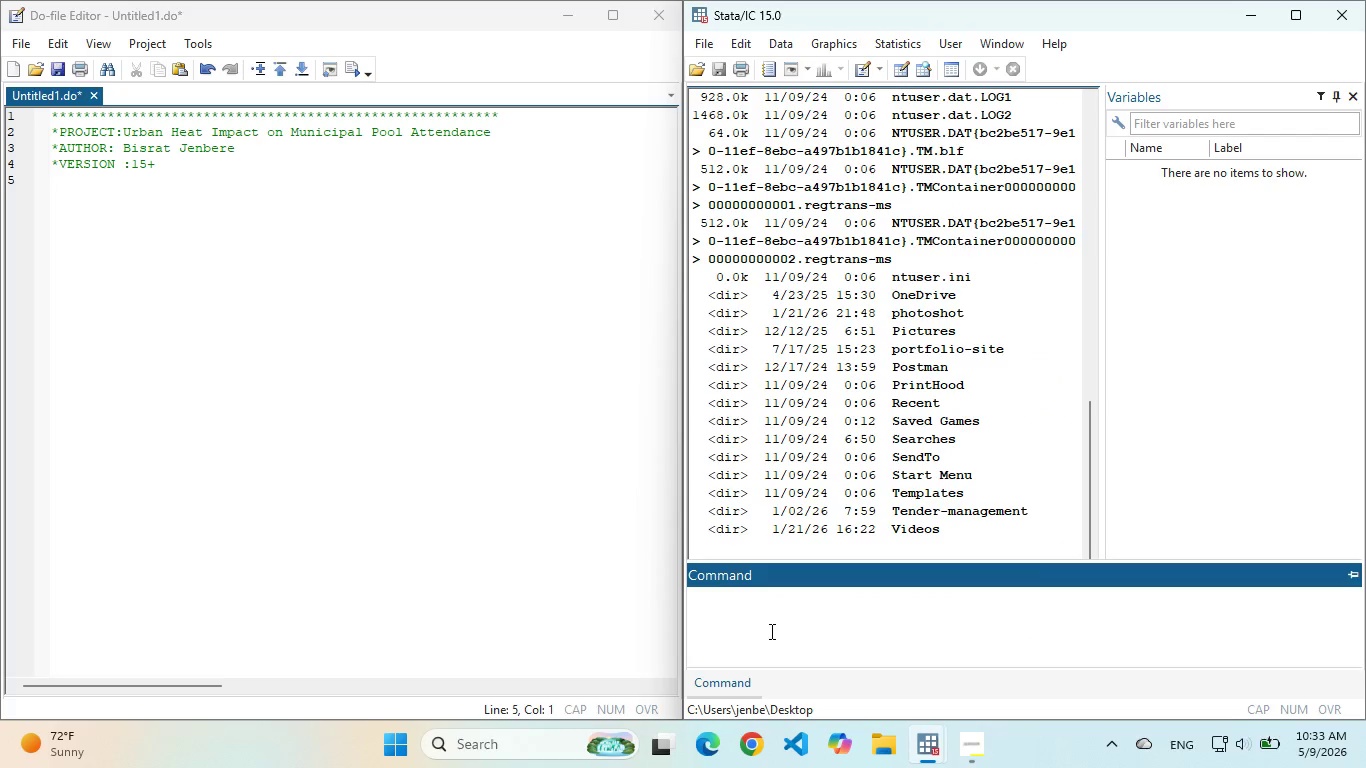 
type(cls)
 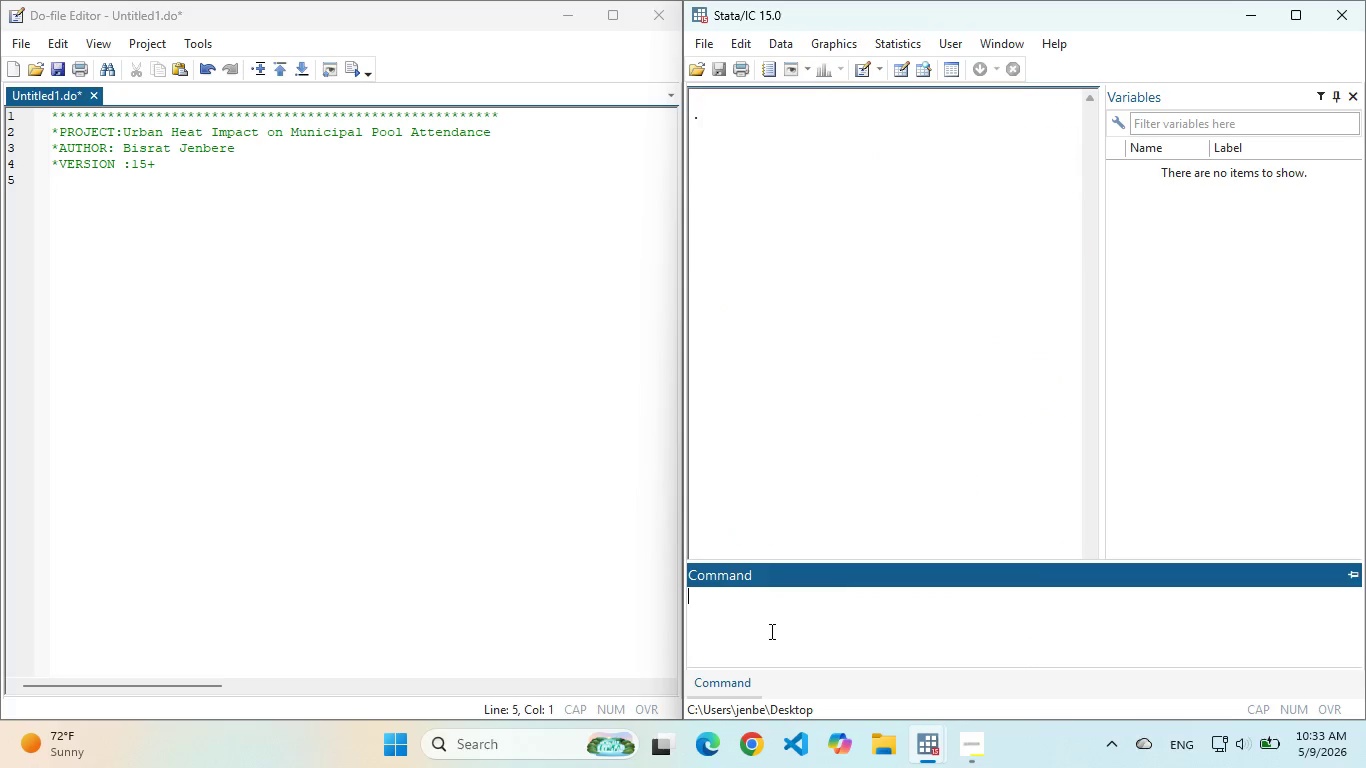 
key(Enter)
 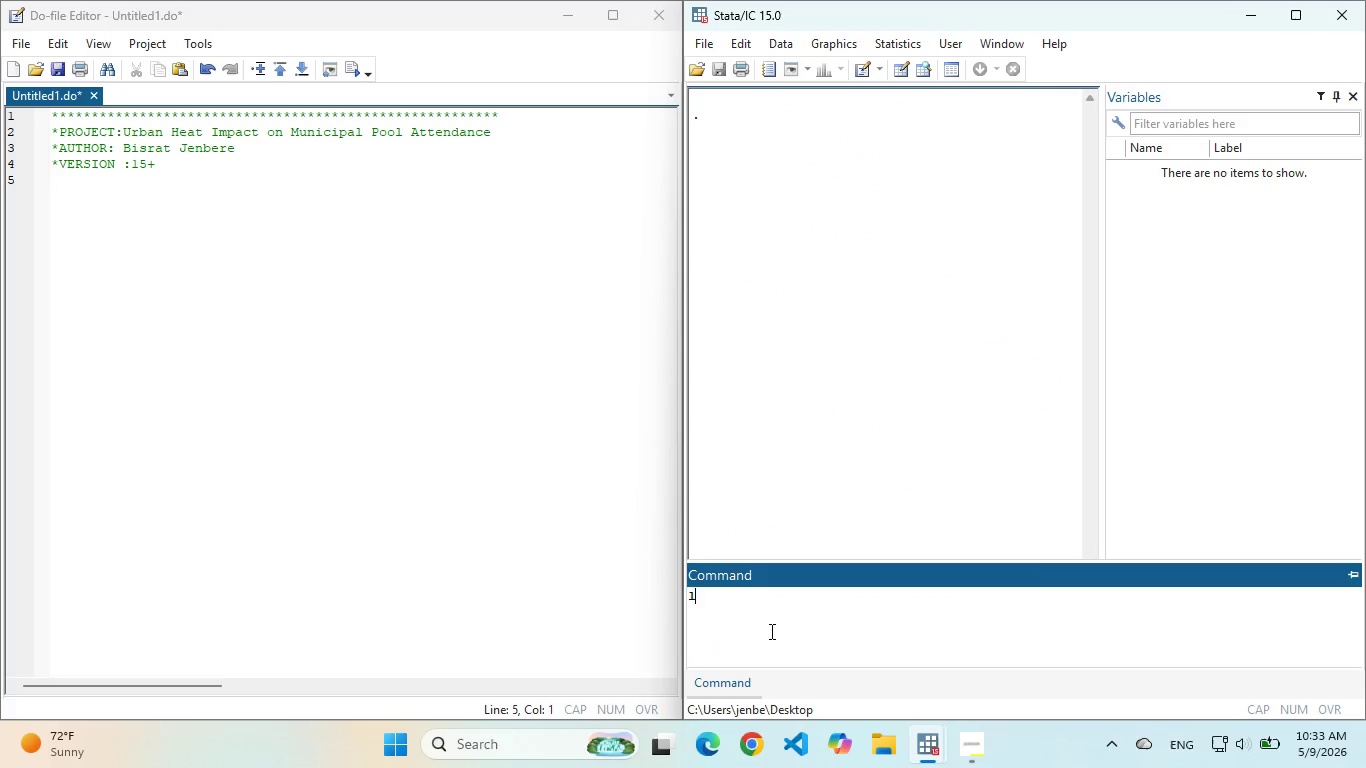 
type(ls)
 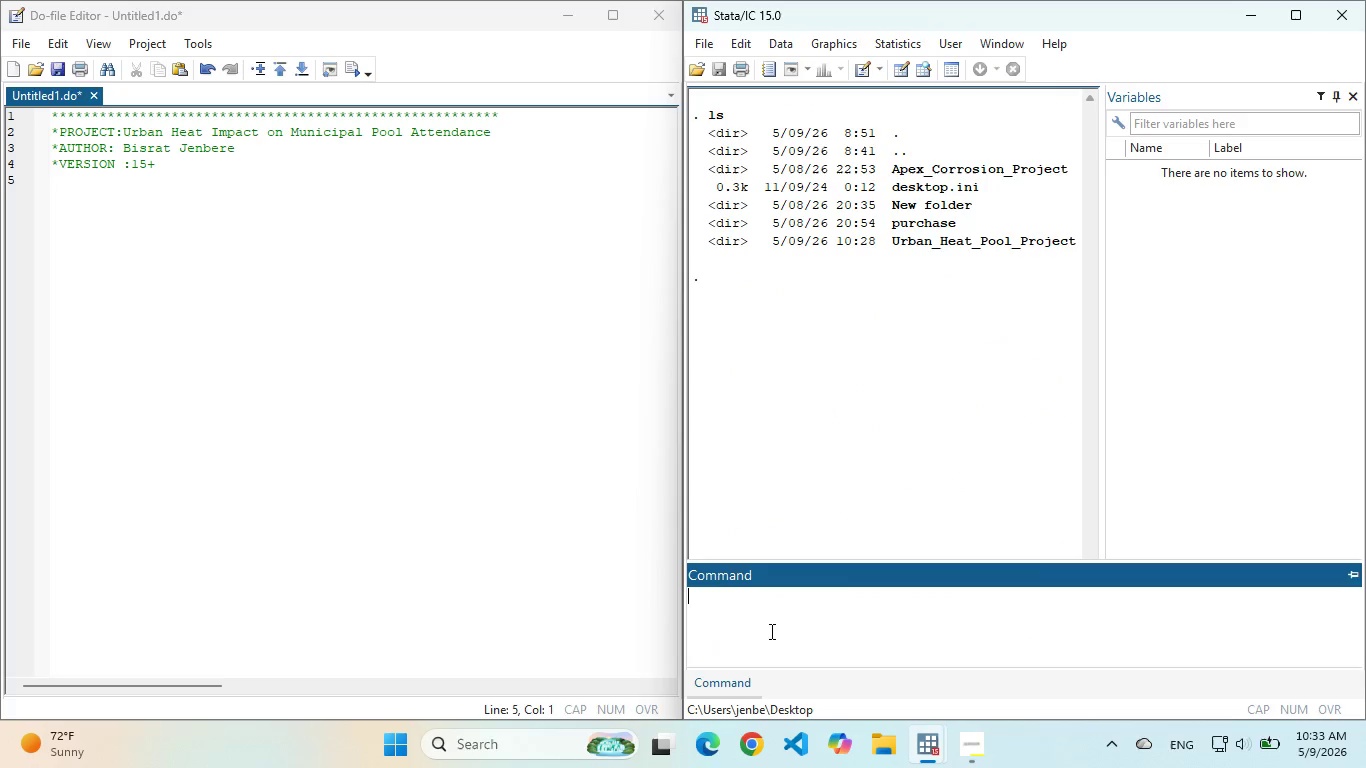 
key(Enter)
 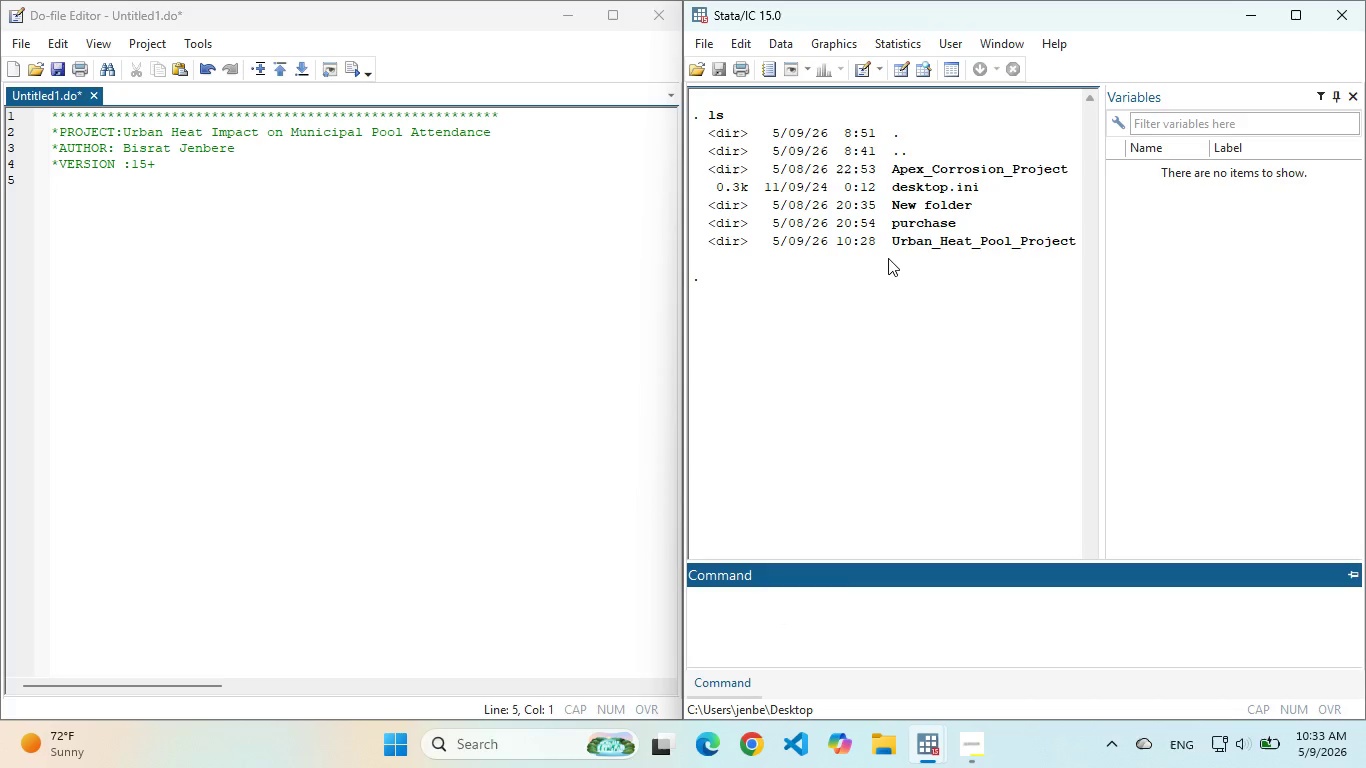 
left_click_drag(start_coordinate=[889, 244], to_coordinate=[1054, 256])
 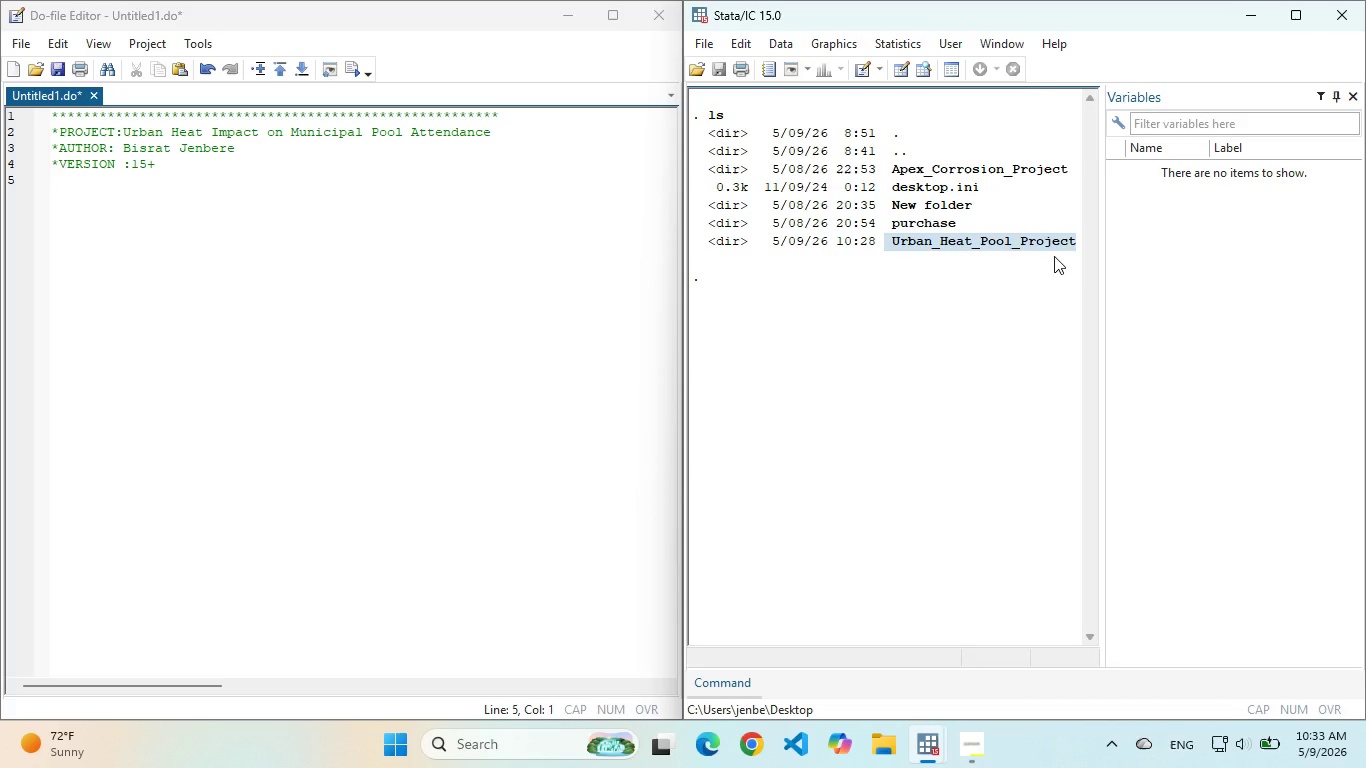 
key(Control+C)
 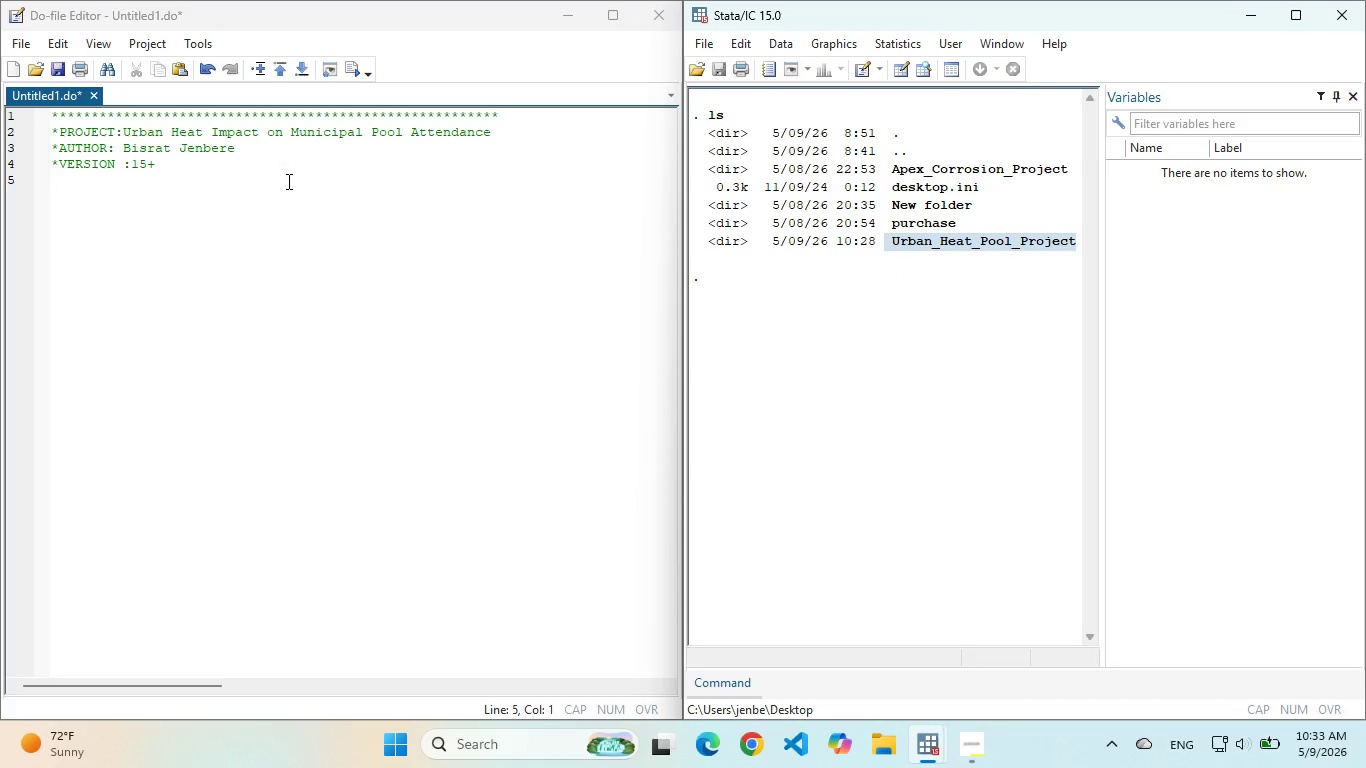 
left_click([282, 174])
 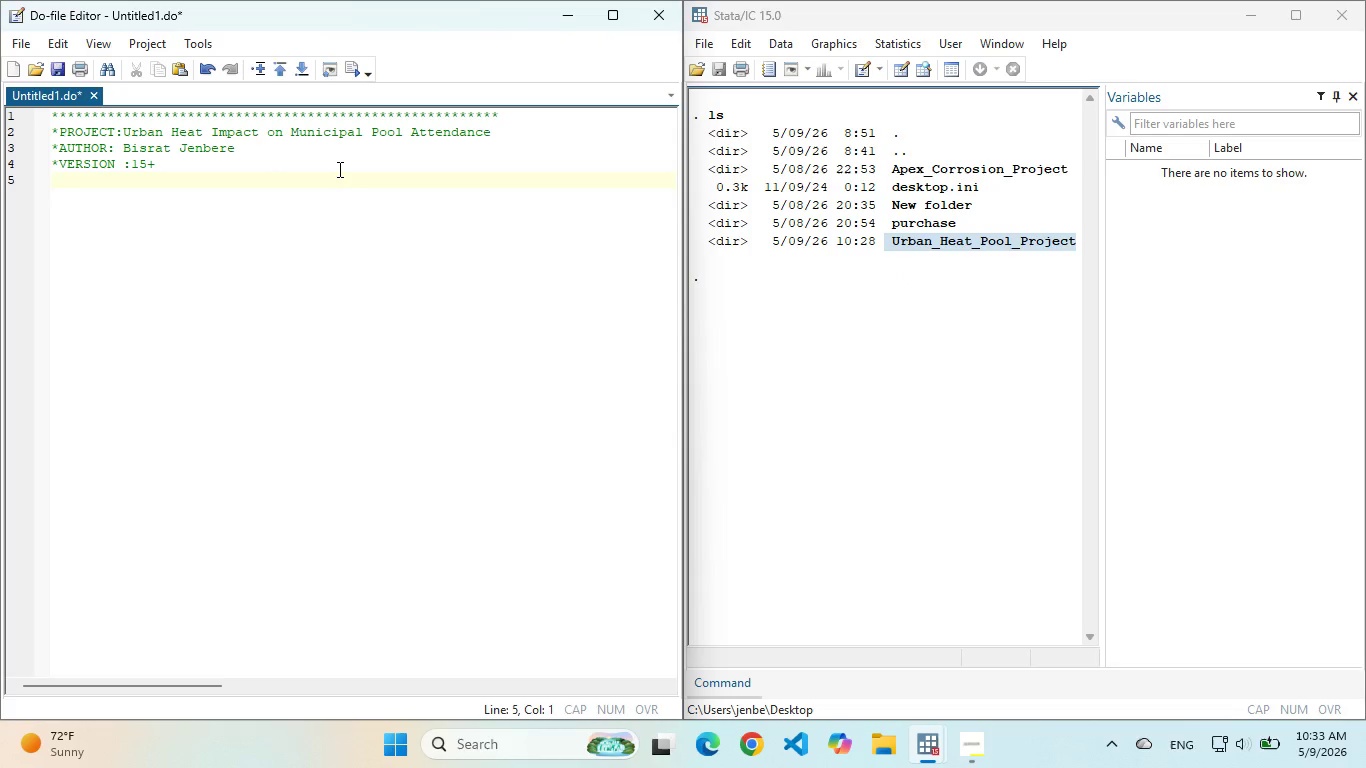 
key(Enter)
 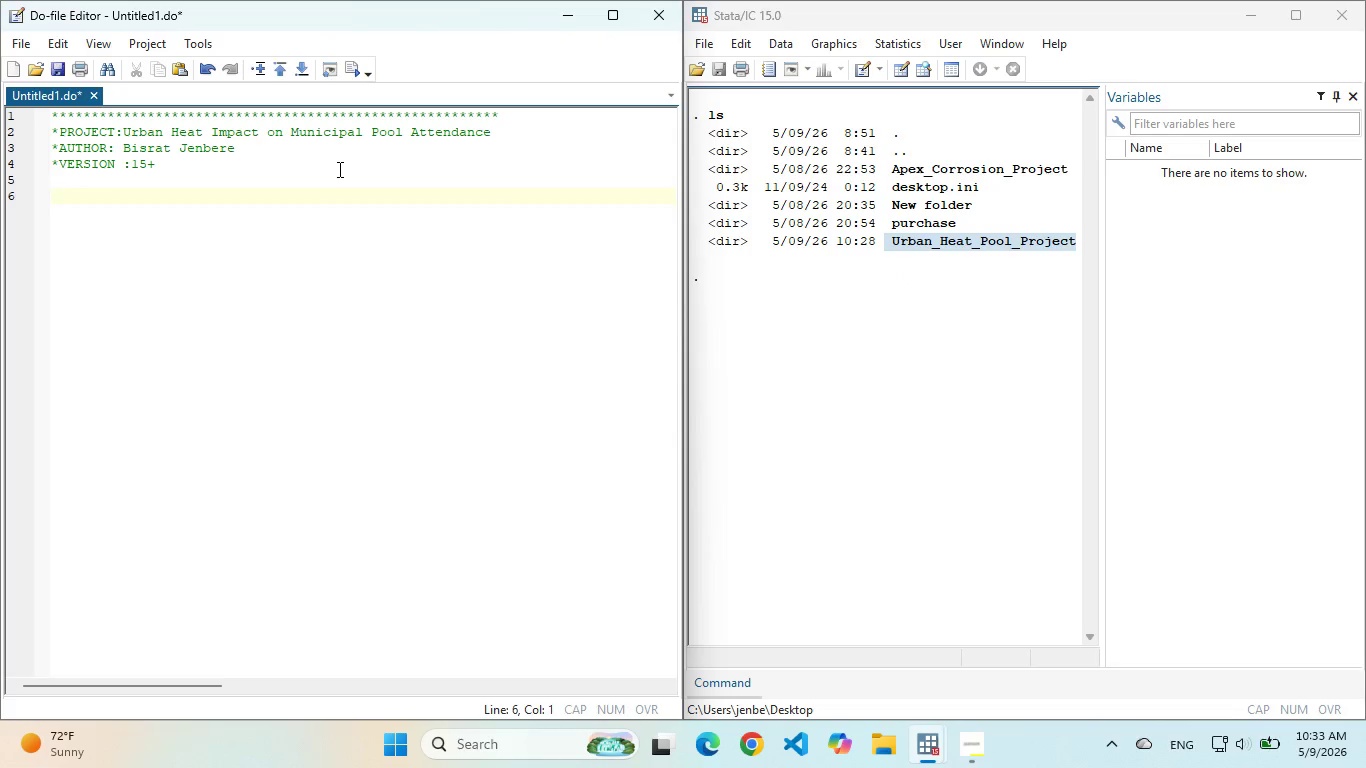 
type(*DATASETS )
 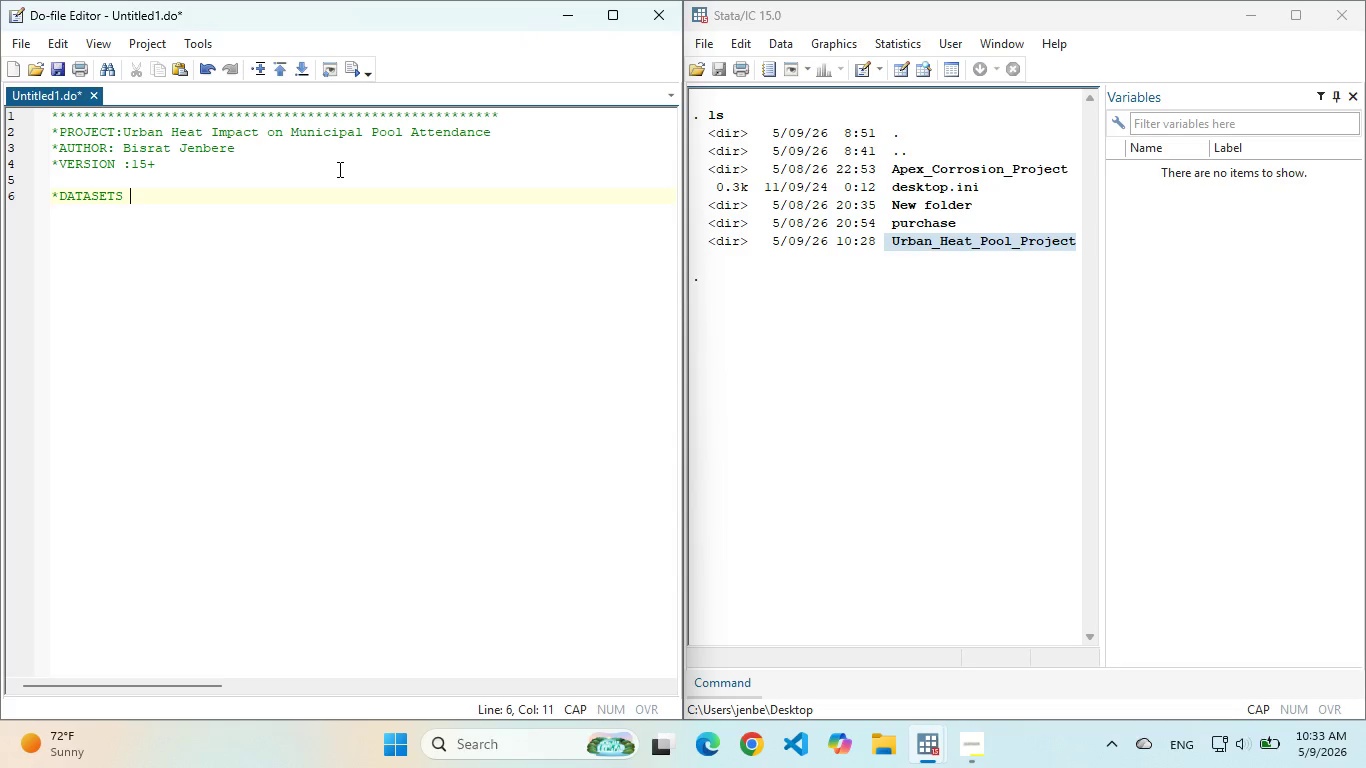 
key(Control+V)
 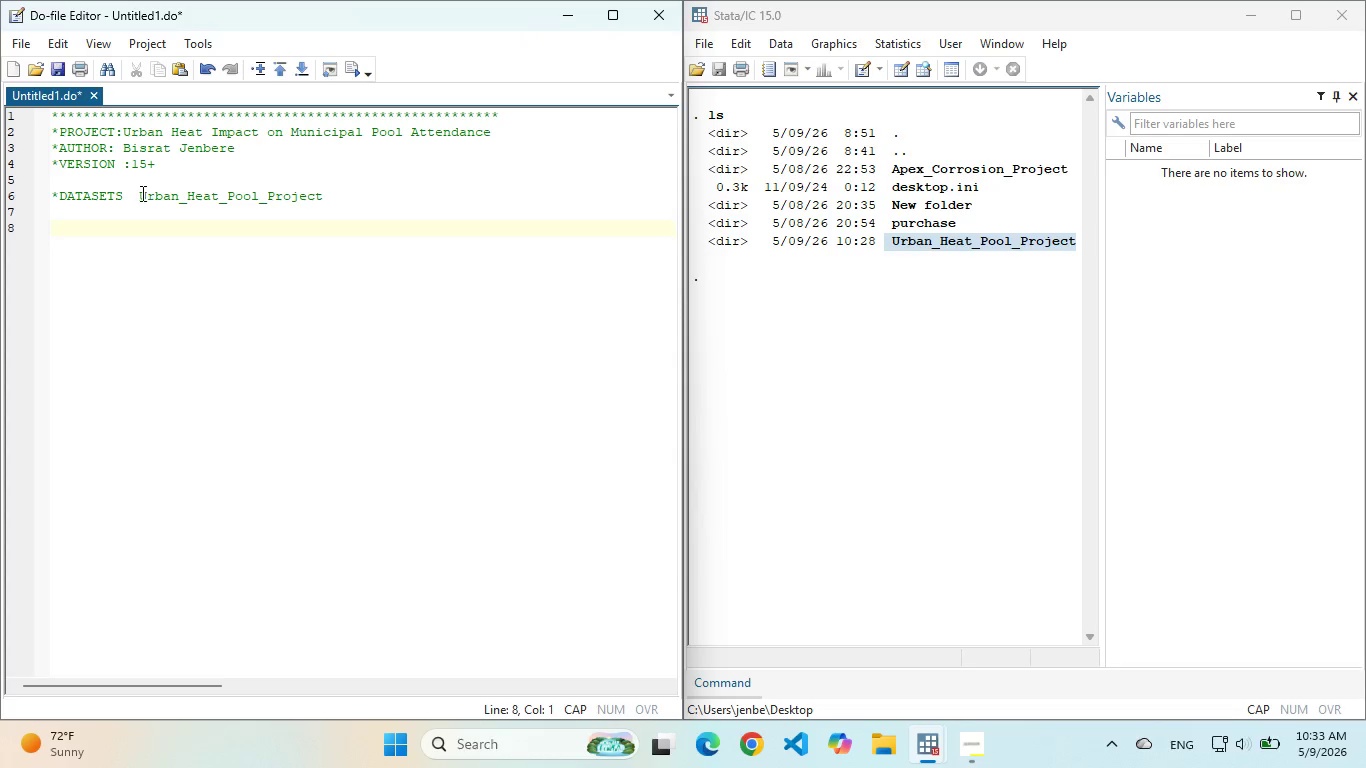 
left_click([140, 194])
 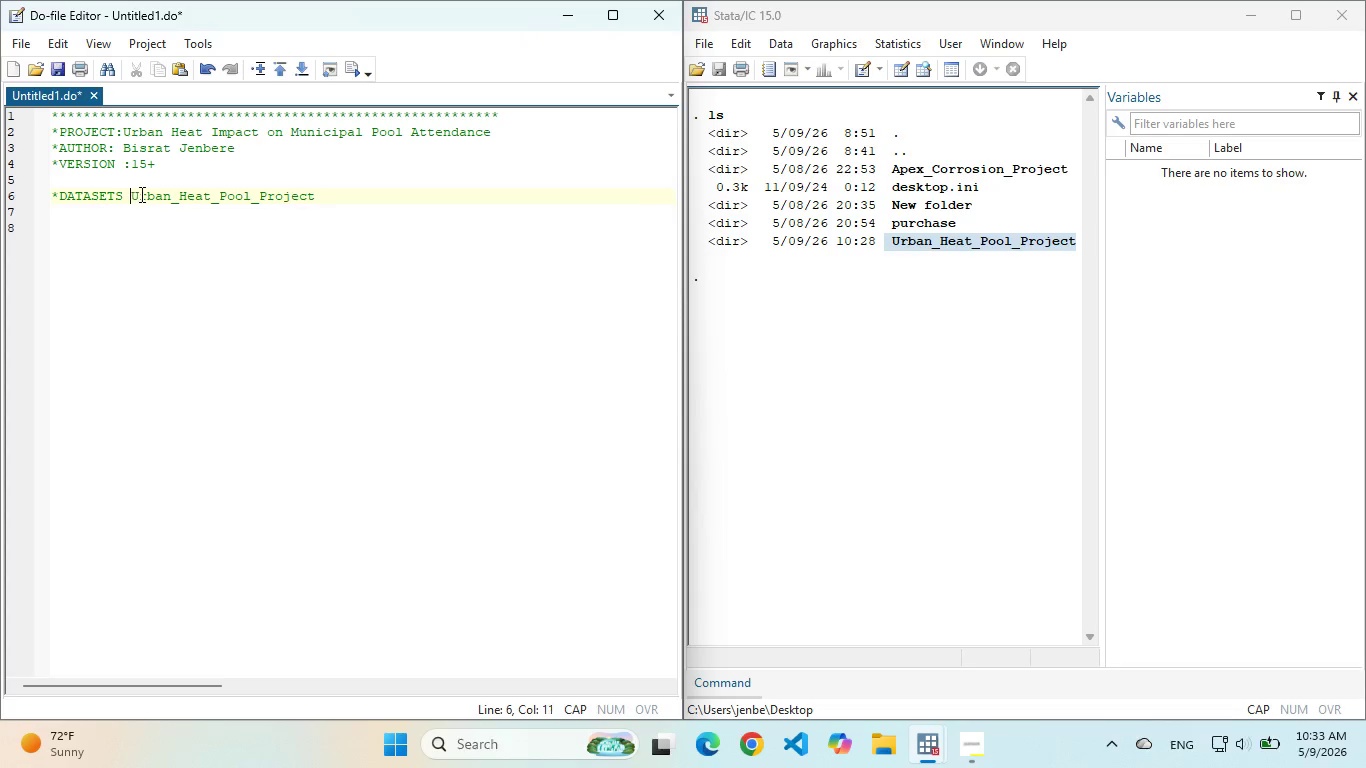 
key(Backspace)
key(Backspace)
type( IN )
 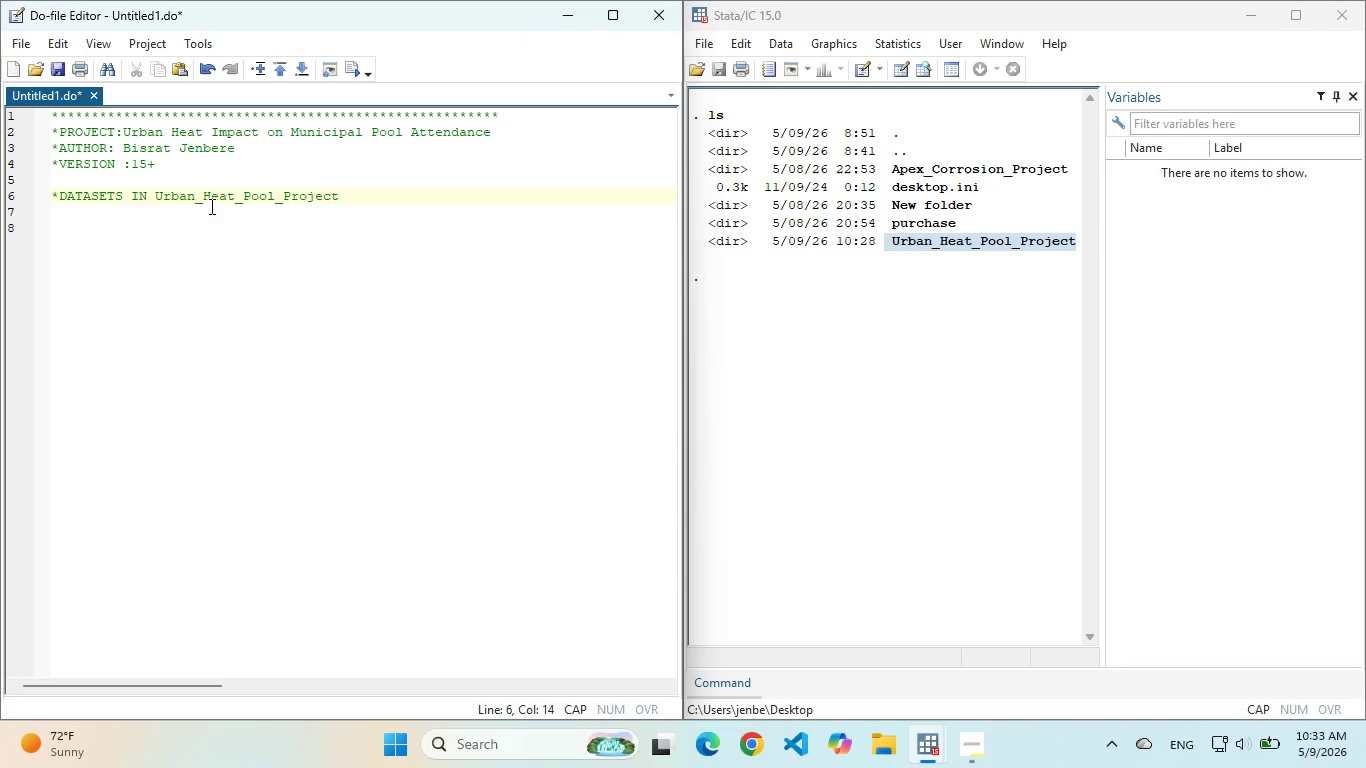 
key(Backspace)
key(Backspace)
key(Backspace)
type(OF )
 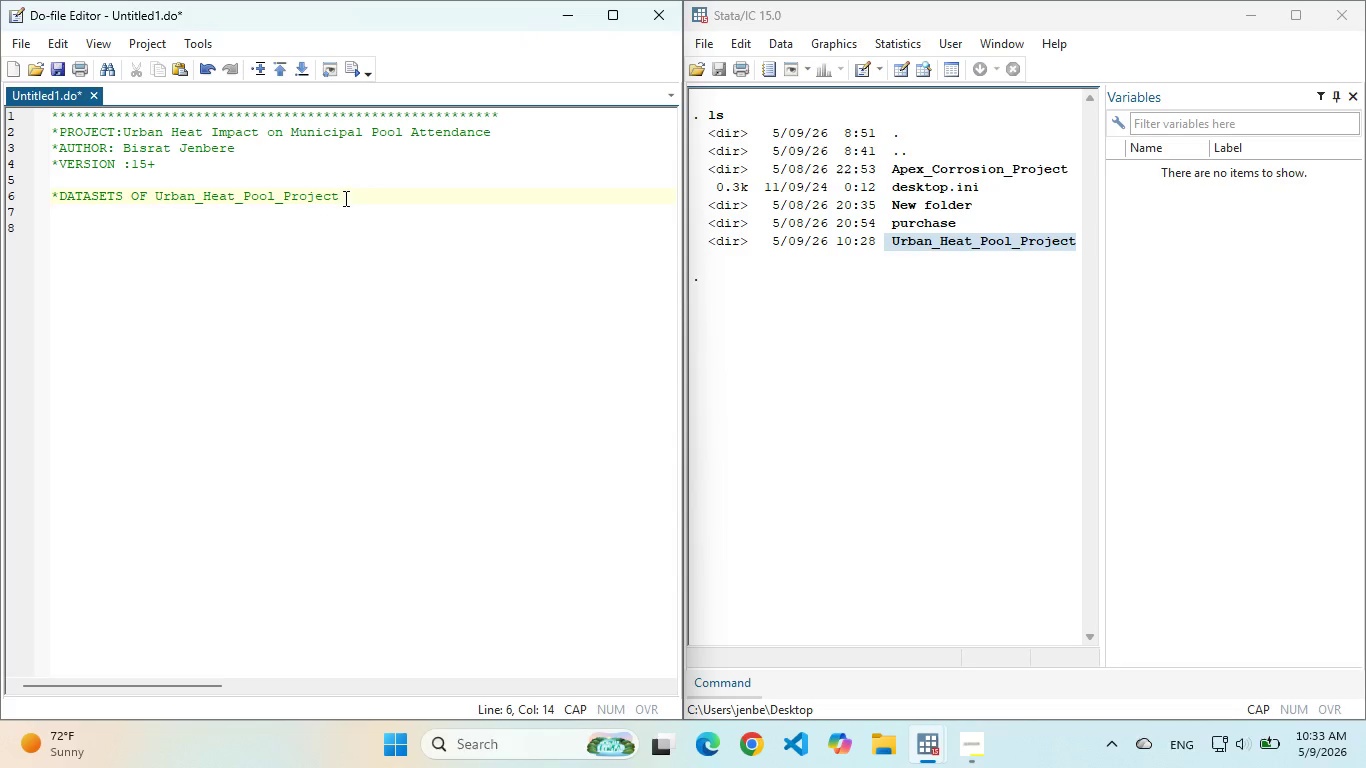 
left_click([372, 194])
 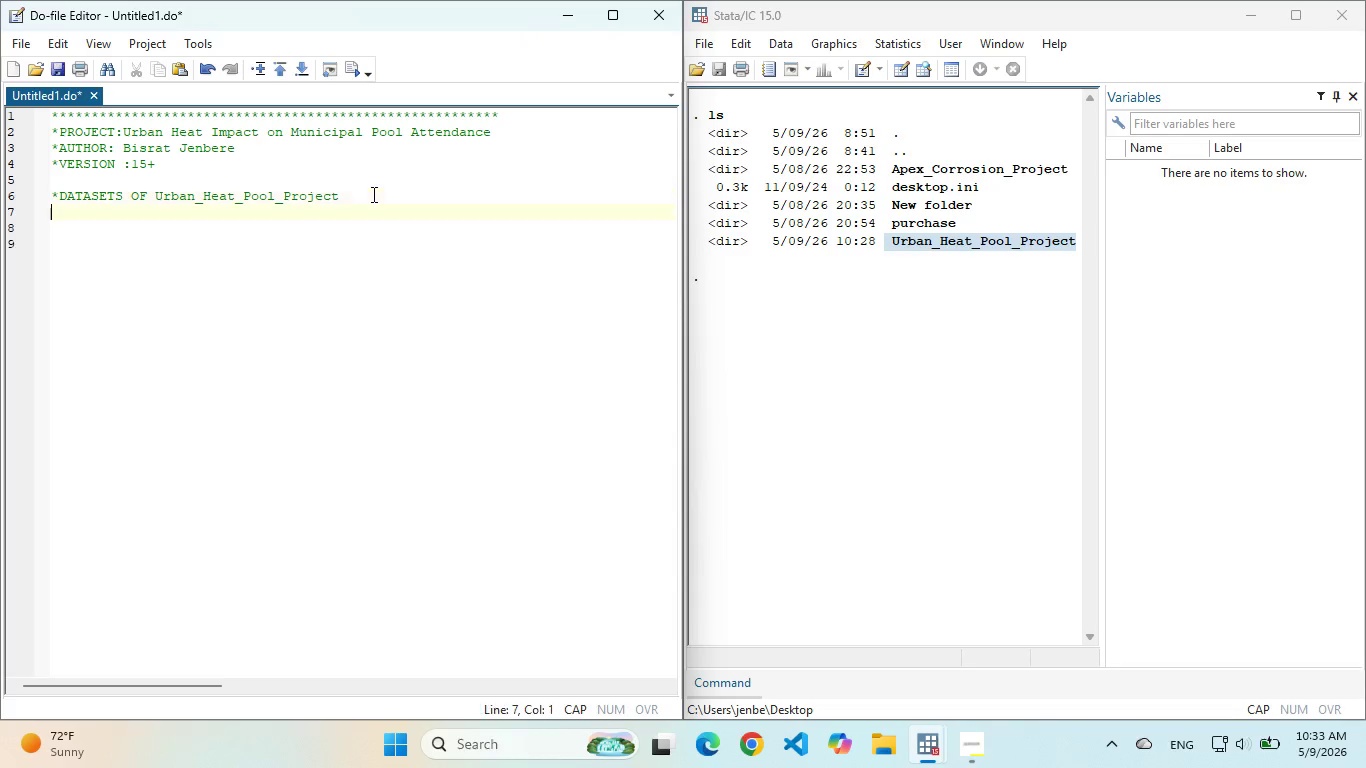 
key(Enter)
 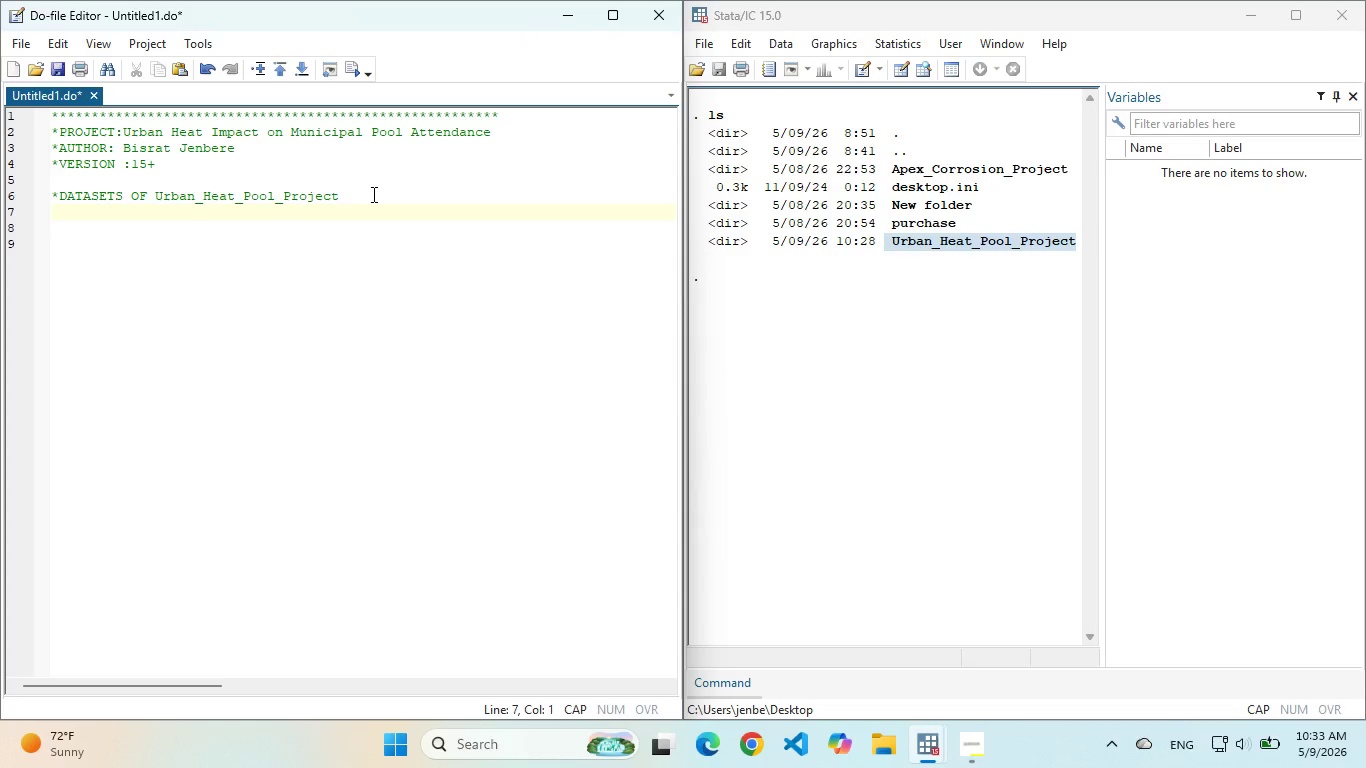 
key(CapsLock)
 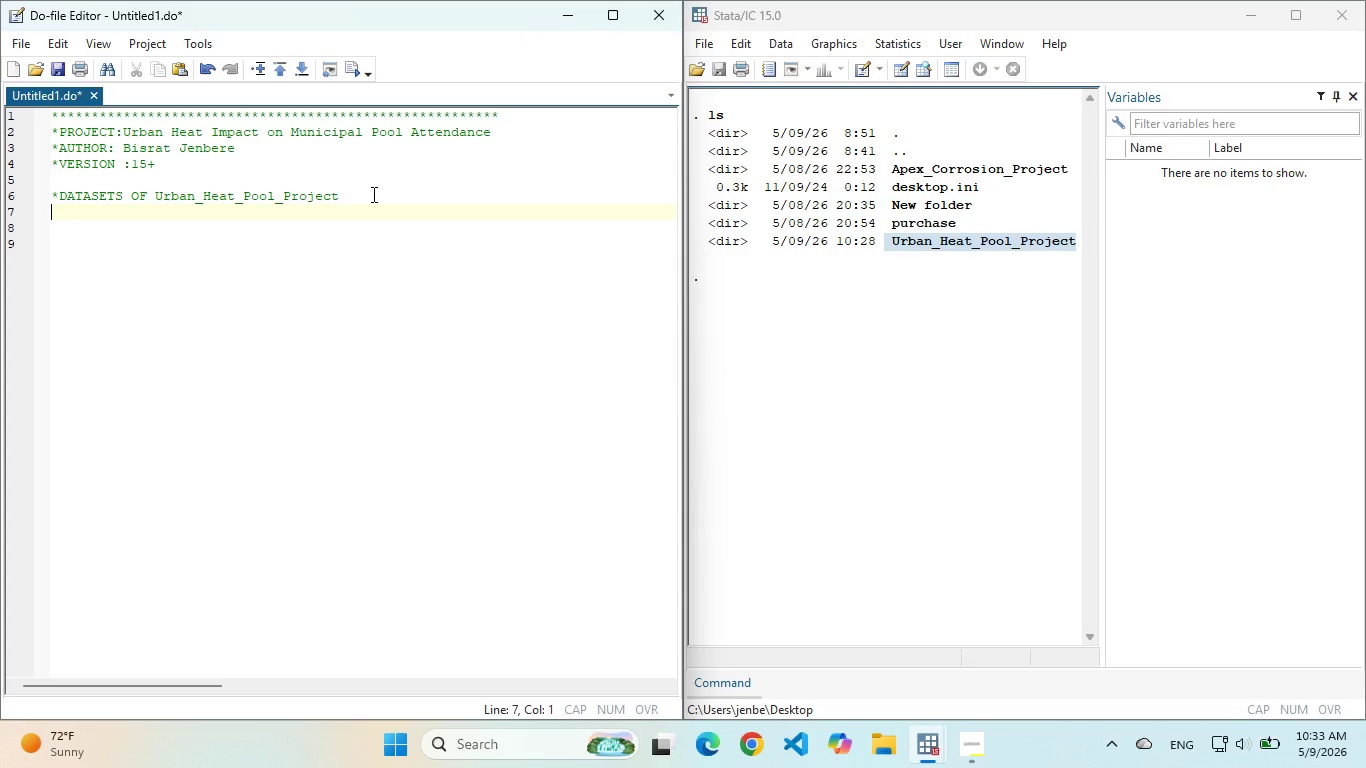 
key(Shift+8)
 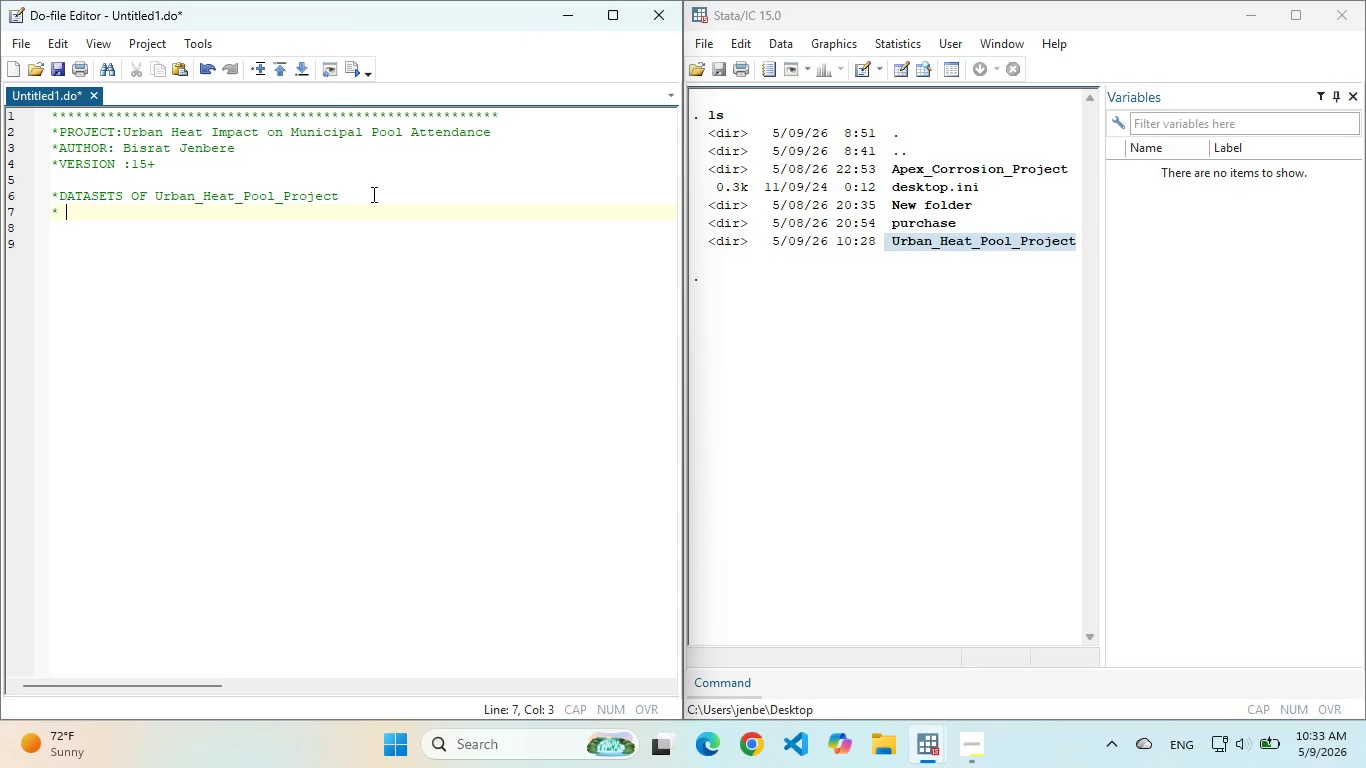 
key(Space)
 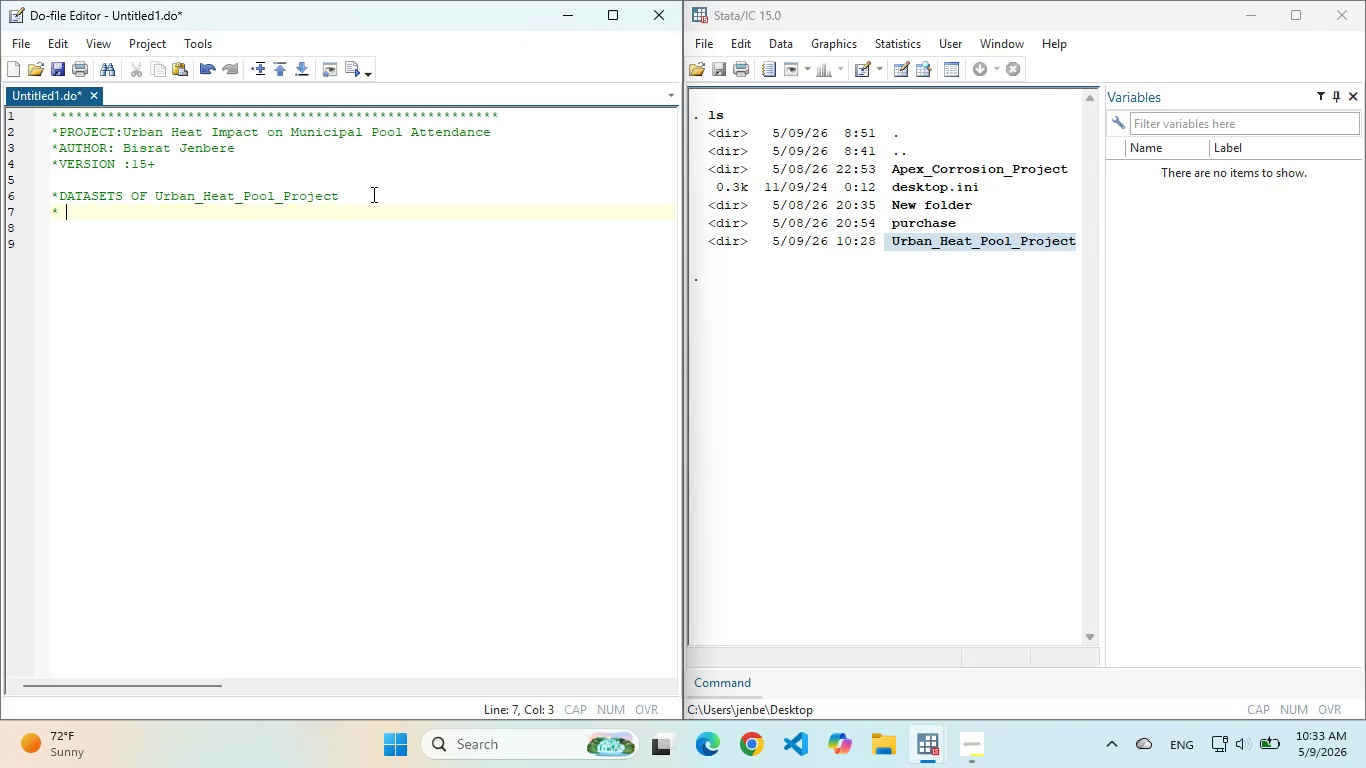 
key(1)
 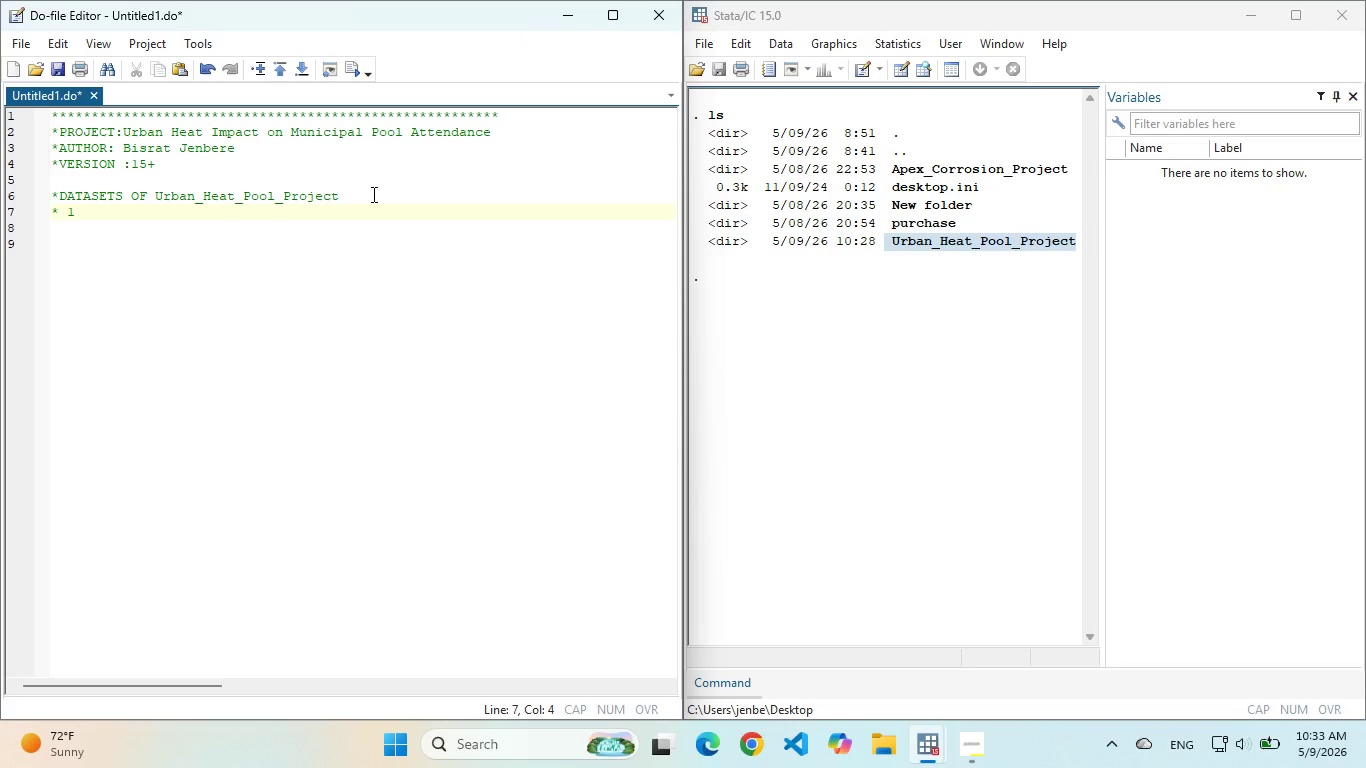 
key(Space)
 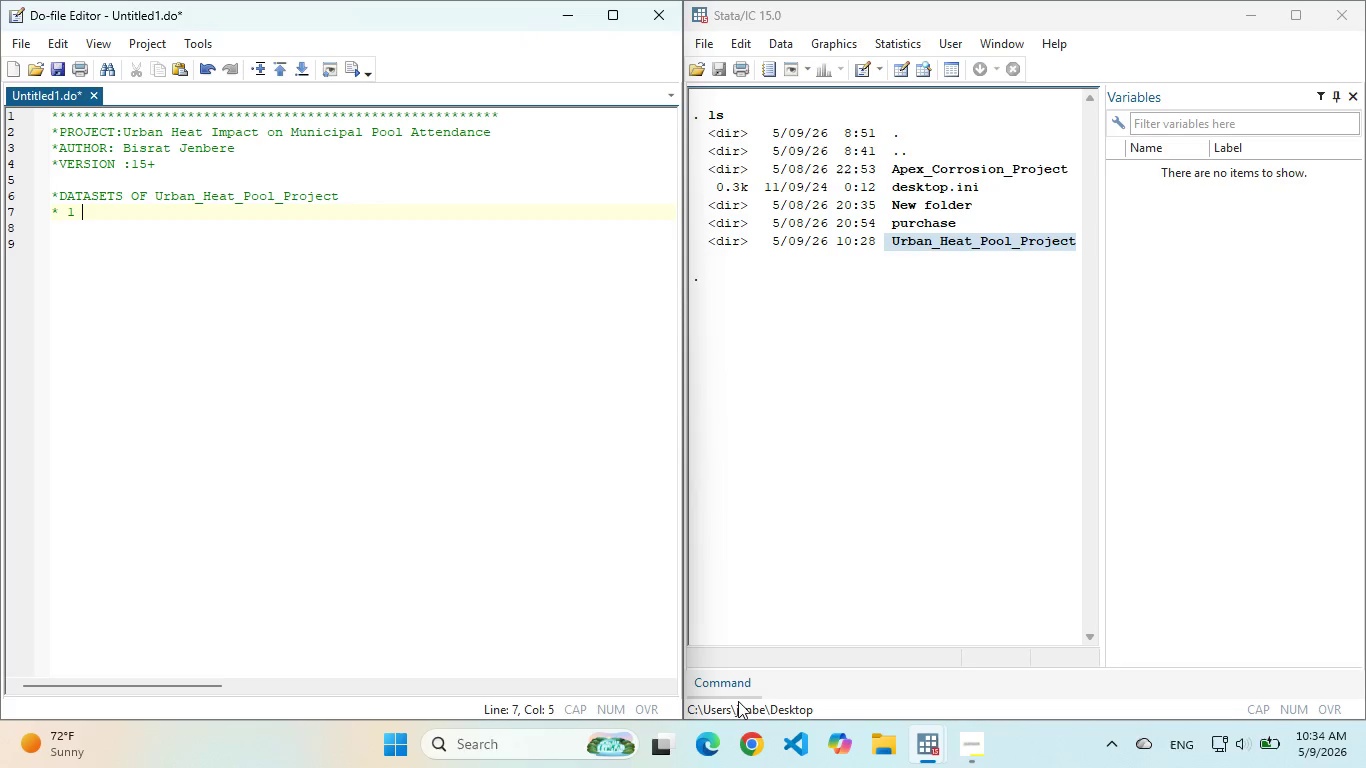 
left_click([728, 684])
 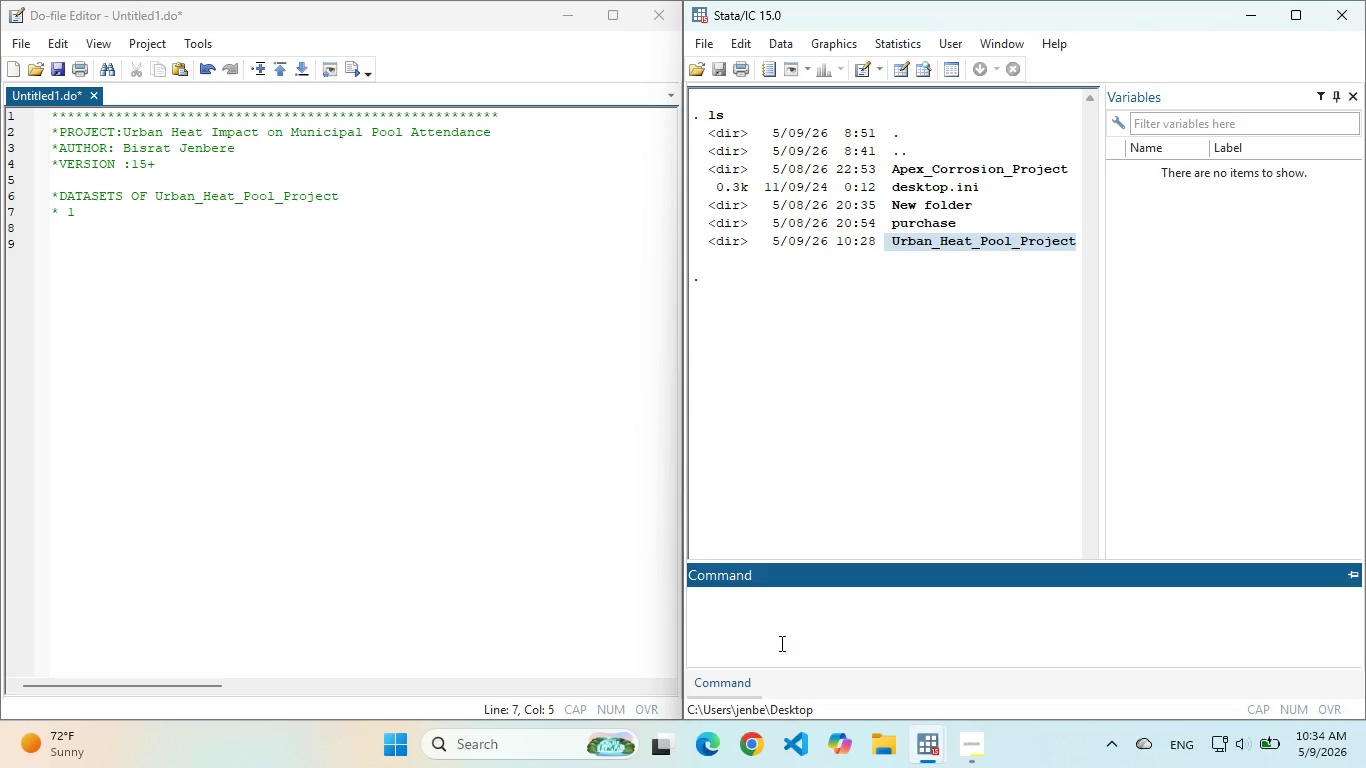 
type(ls)
 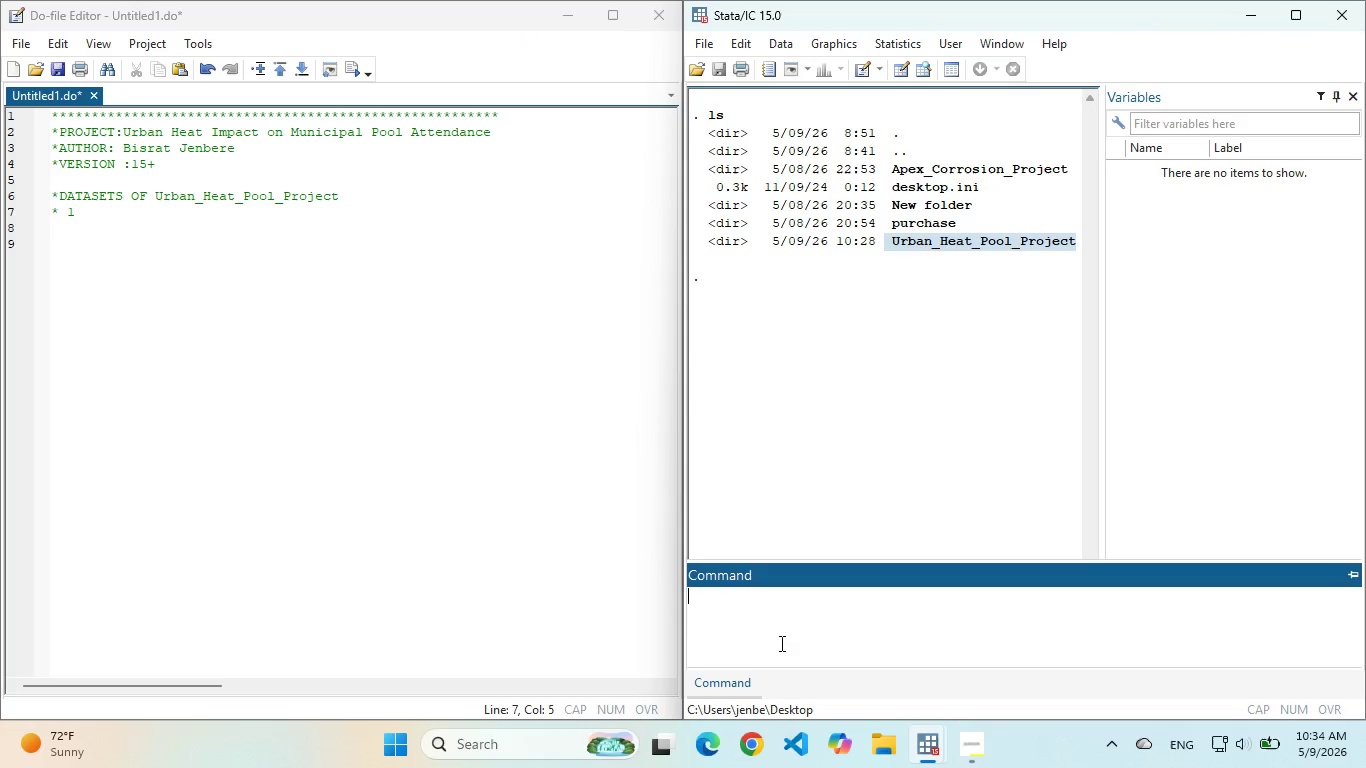 
key(Enter)
 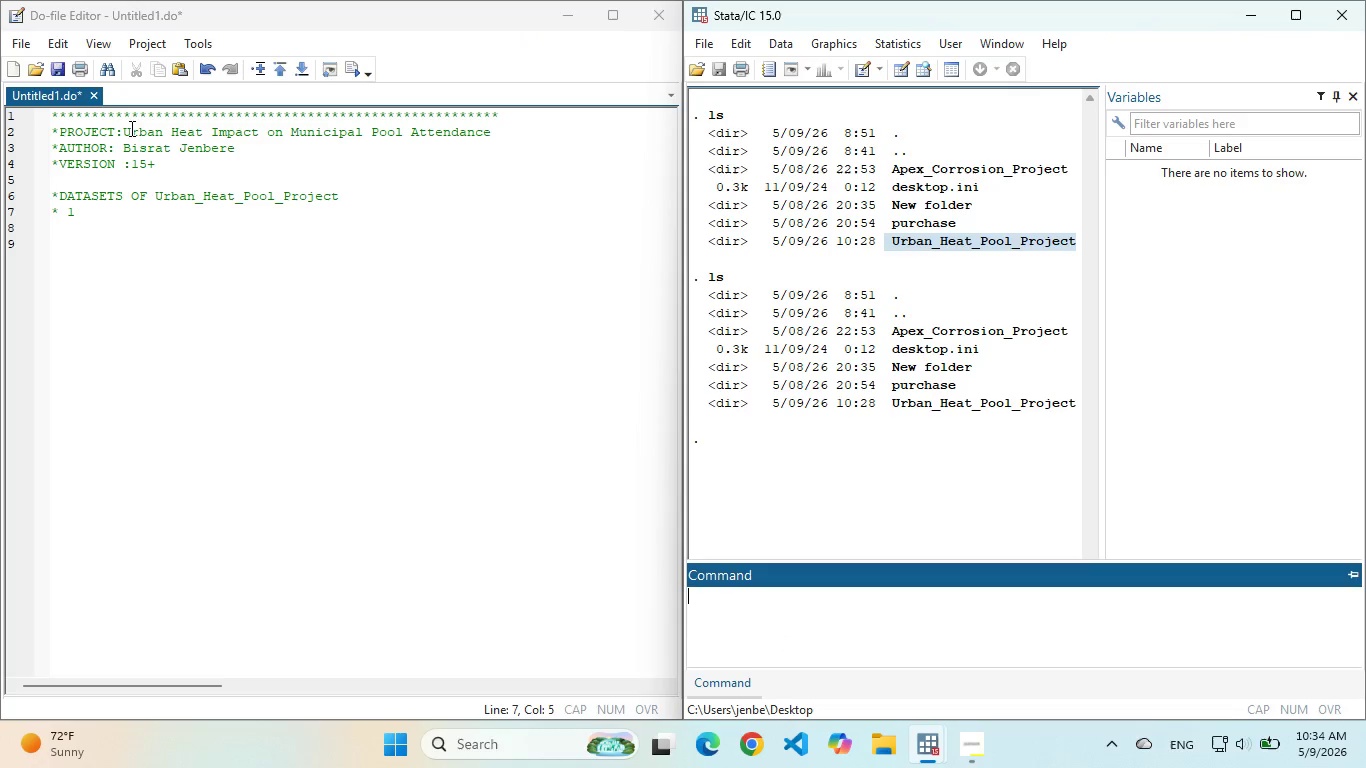 
left_click_drag(start_coordinate=[121, 131], to_coordinate=[488, 127])
 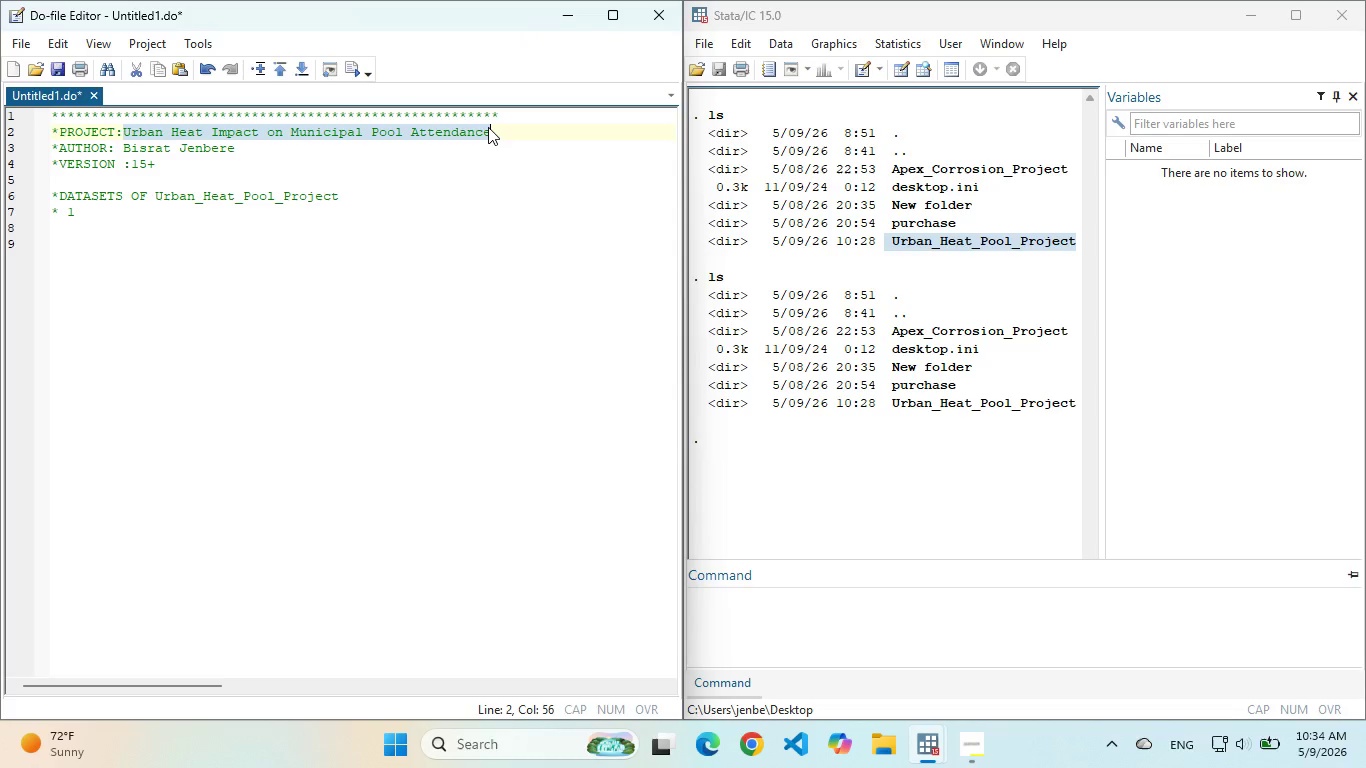 
key(Control+C)
 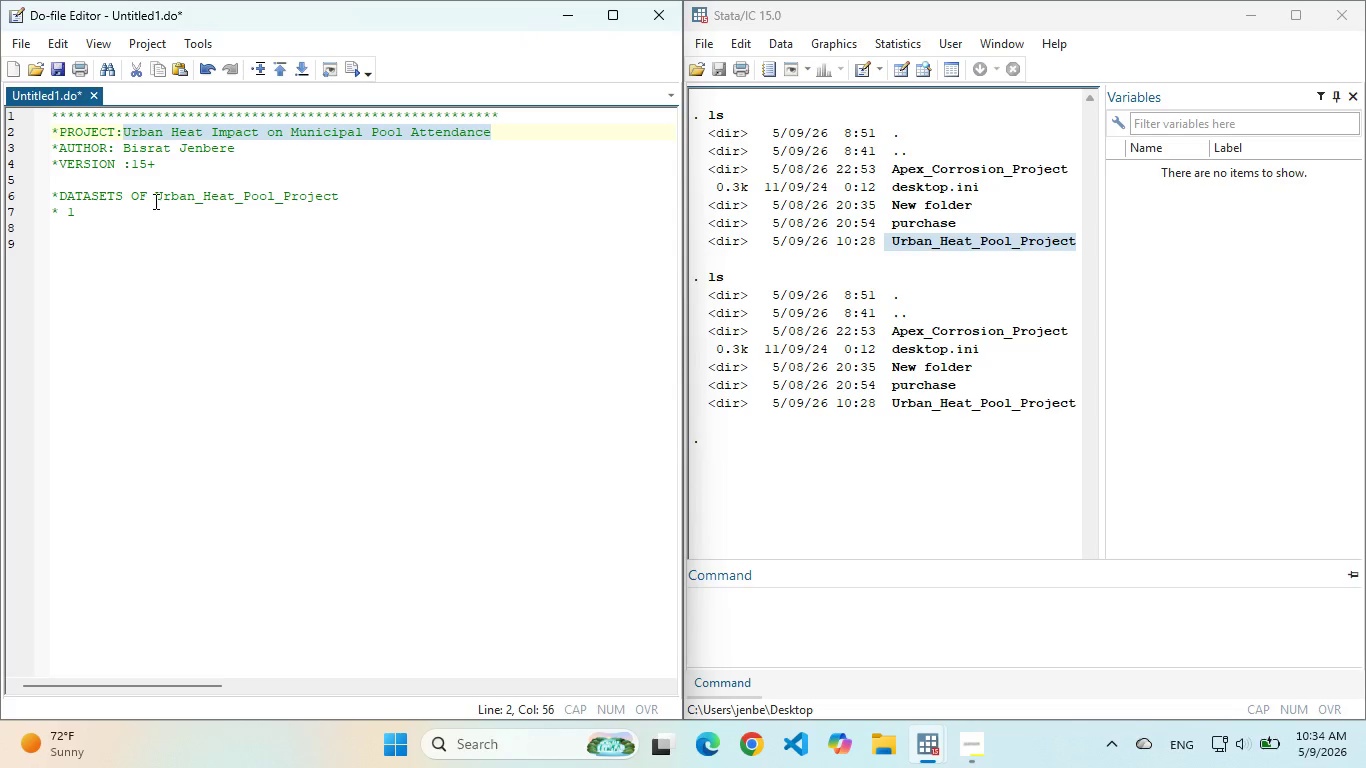 
left_click_drag(start_coordinate=[154, 201], to_coordinate=[374, 193])
 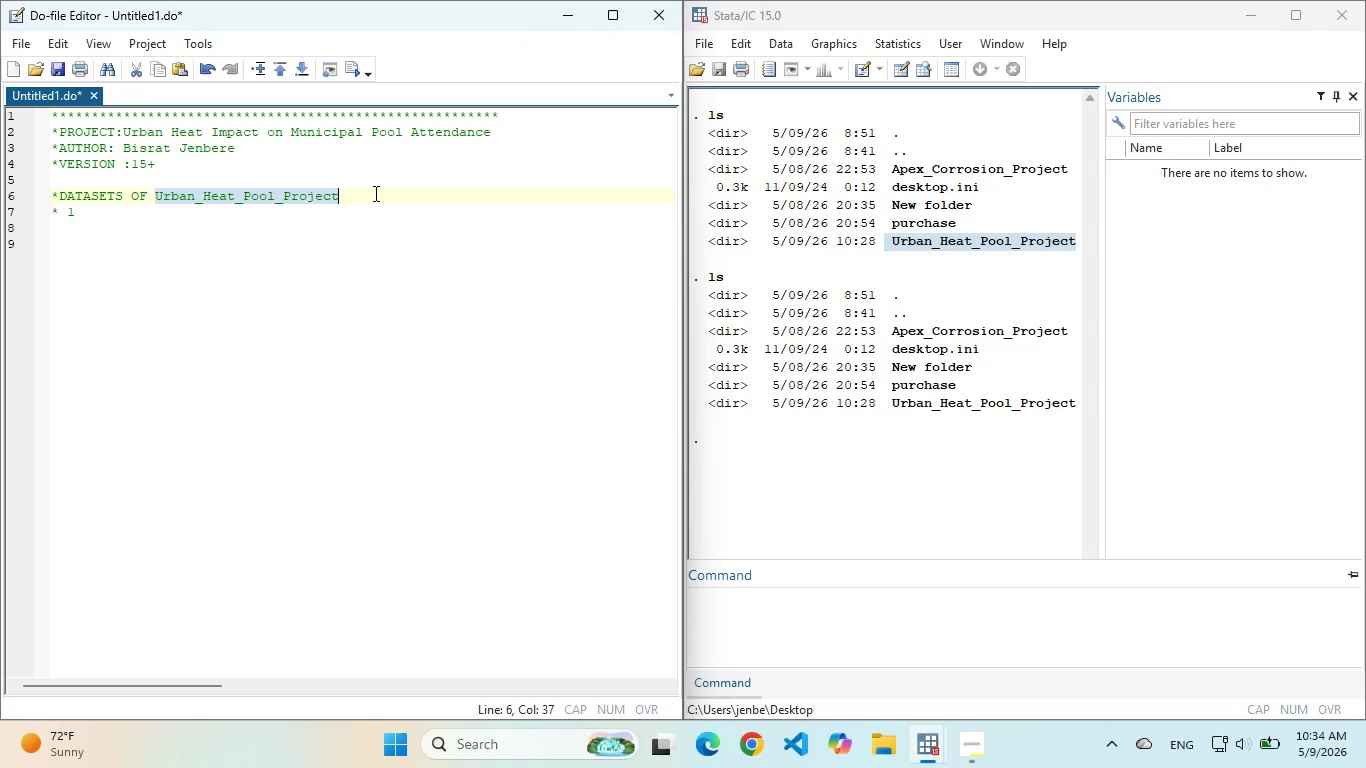 
key(Control+V)
 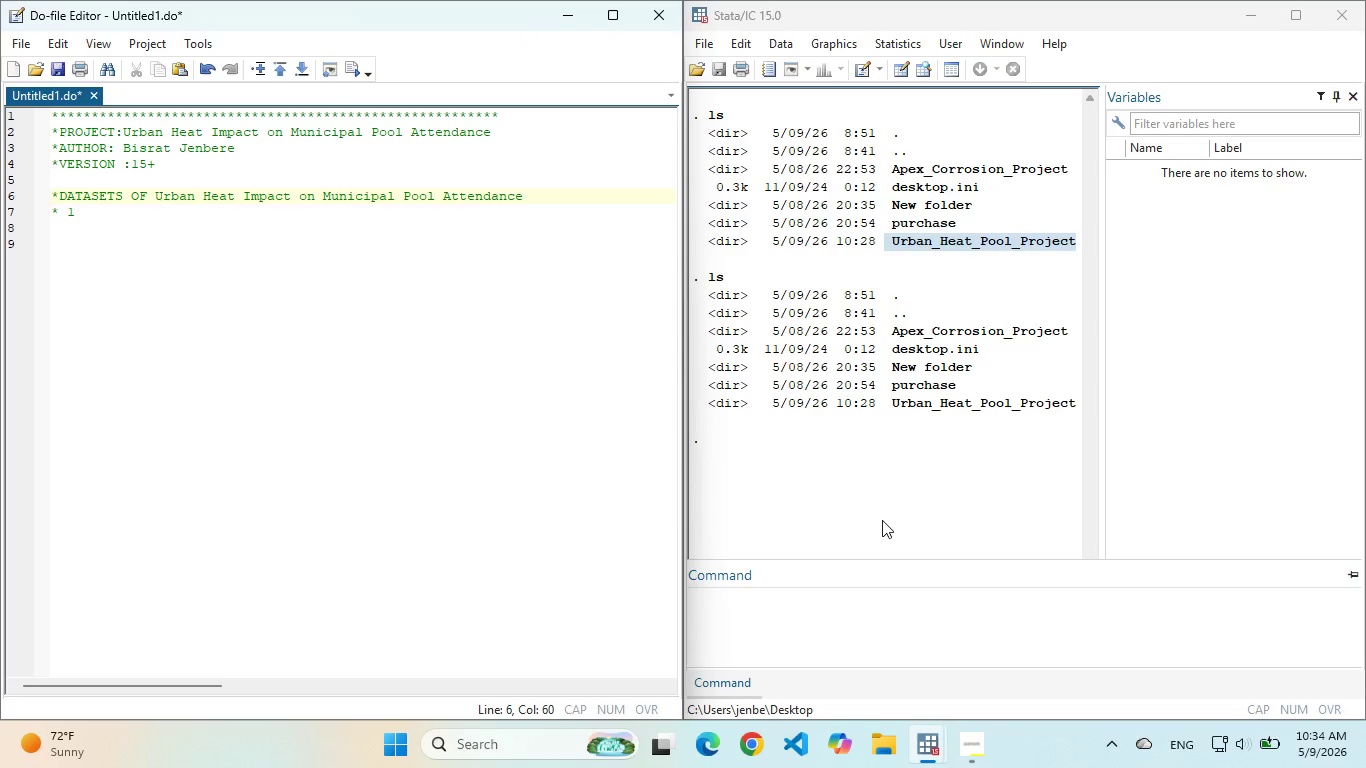 
left_click([753, 590])
 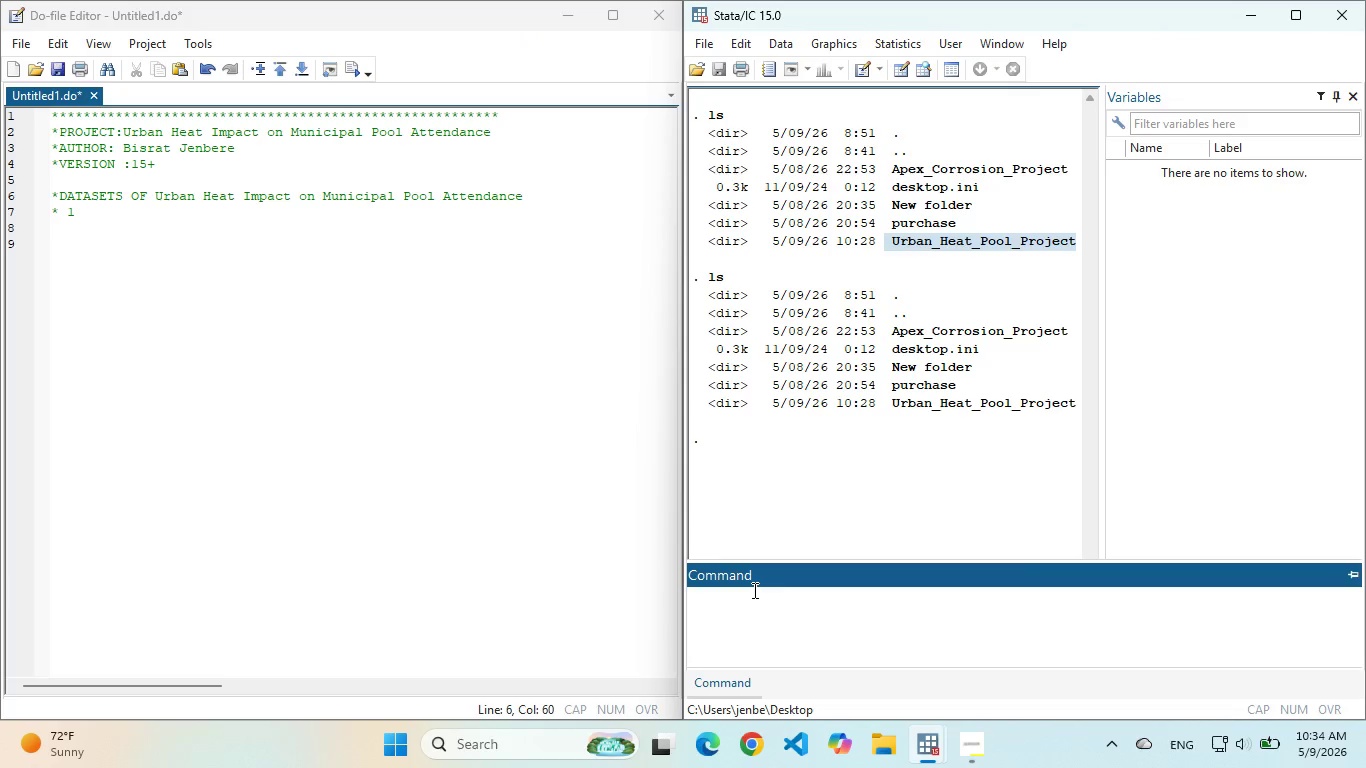 
type(cls)
 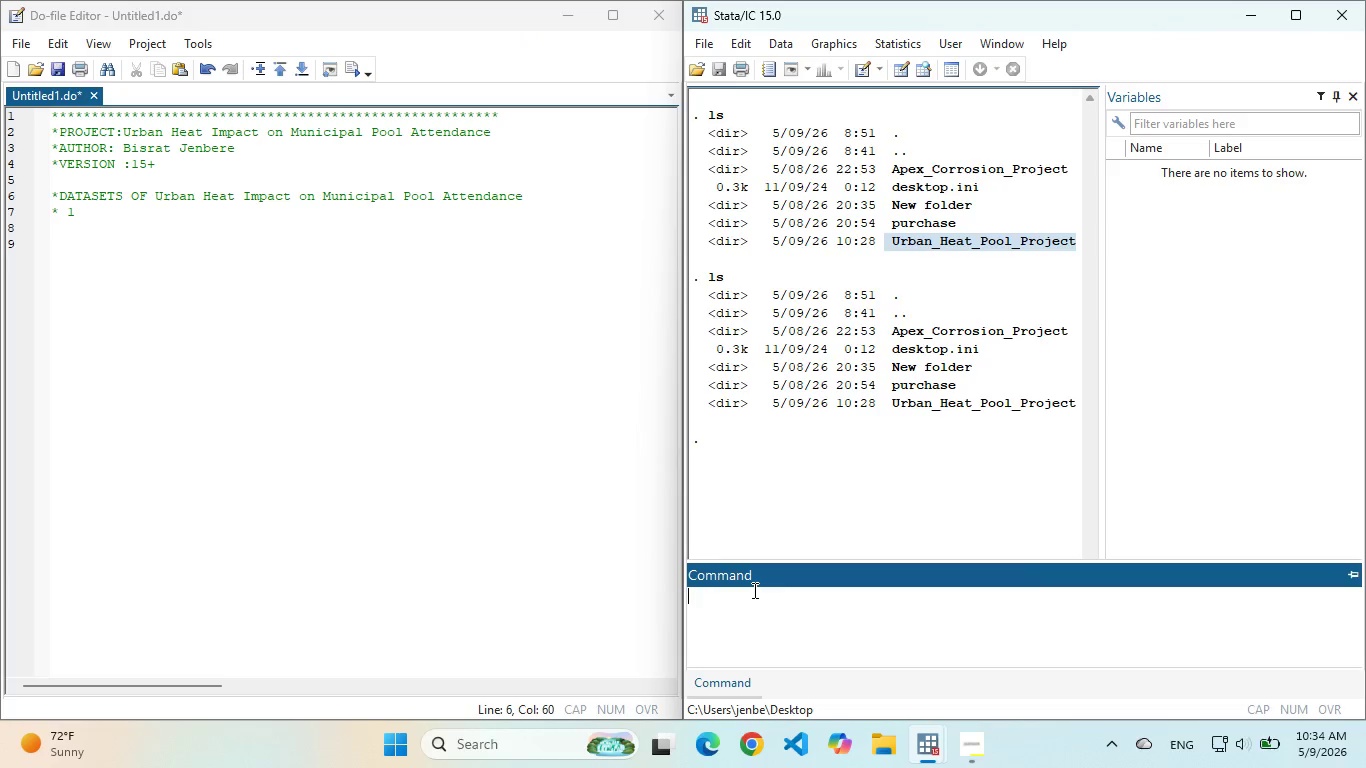 
key(Enter)
 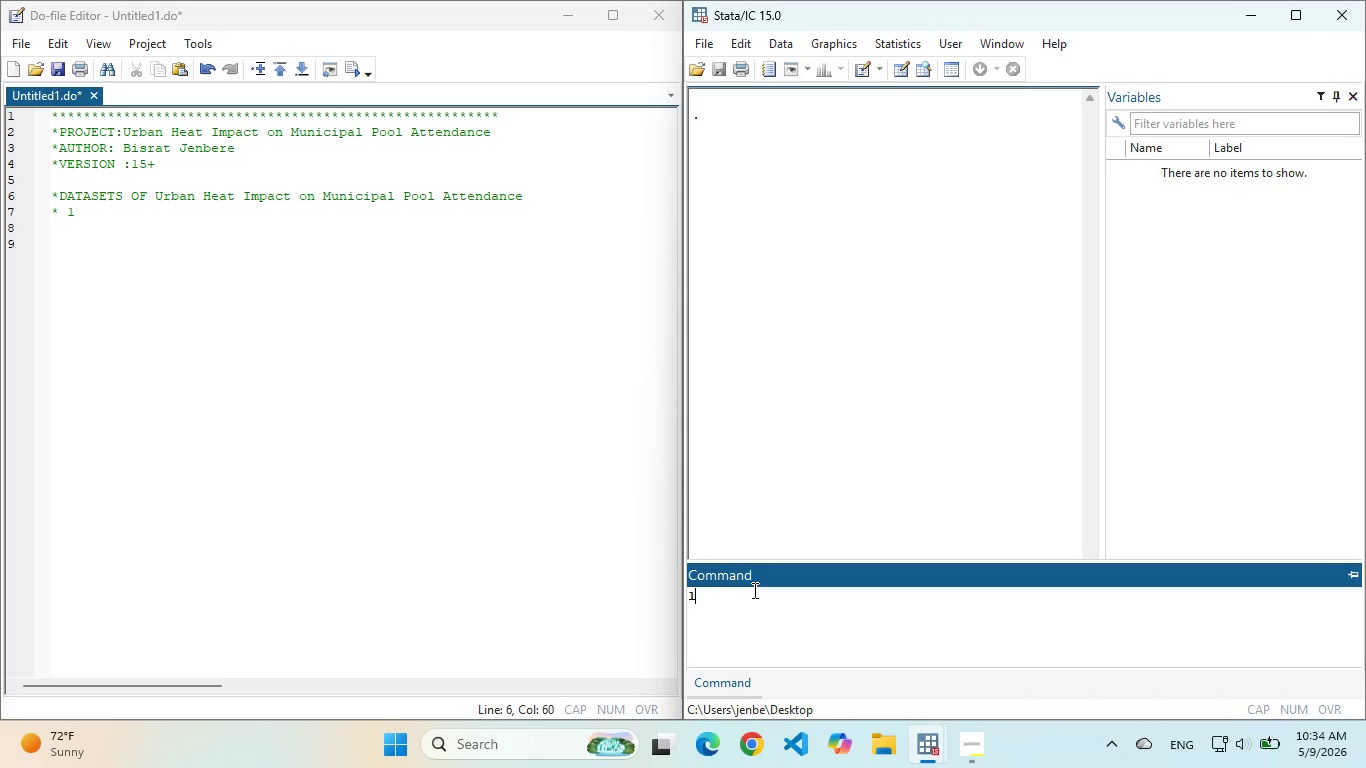 
type(ls)
 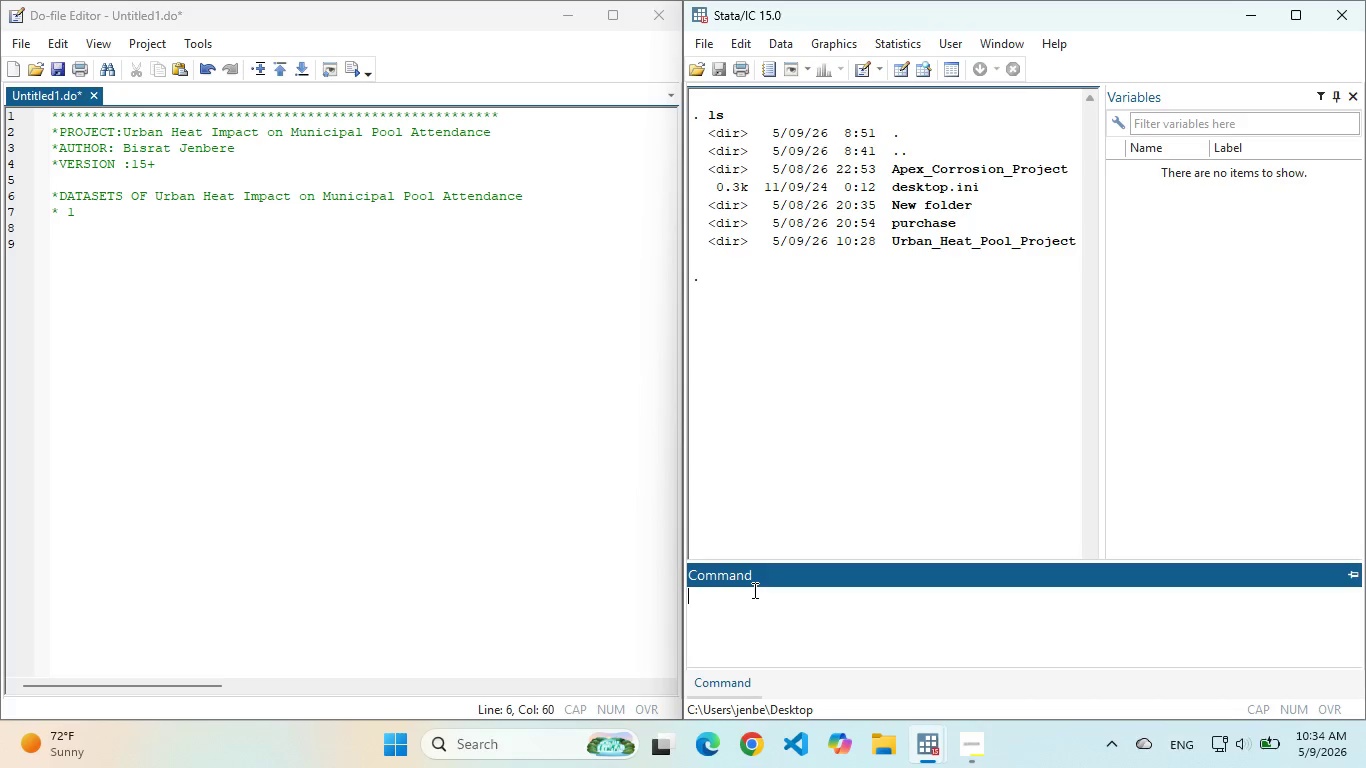 
key(Enter)
 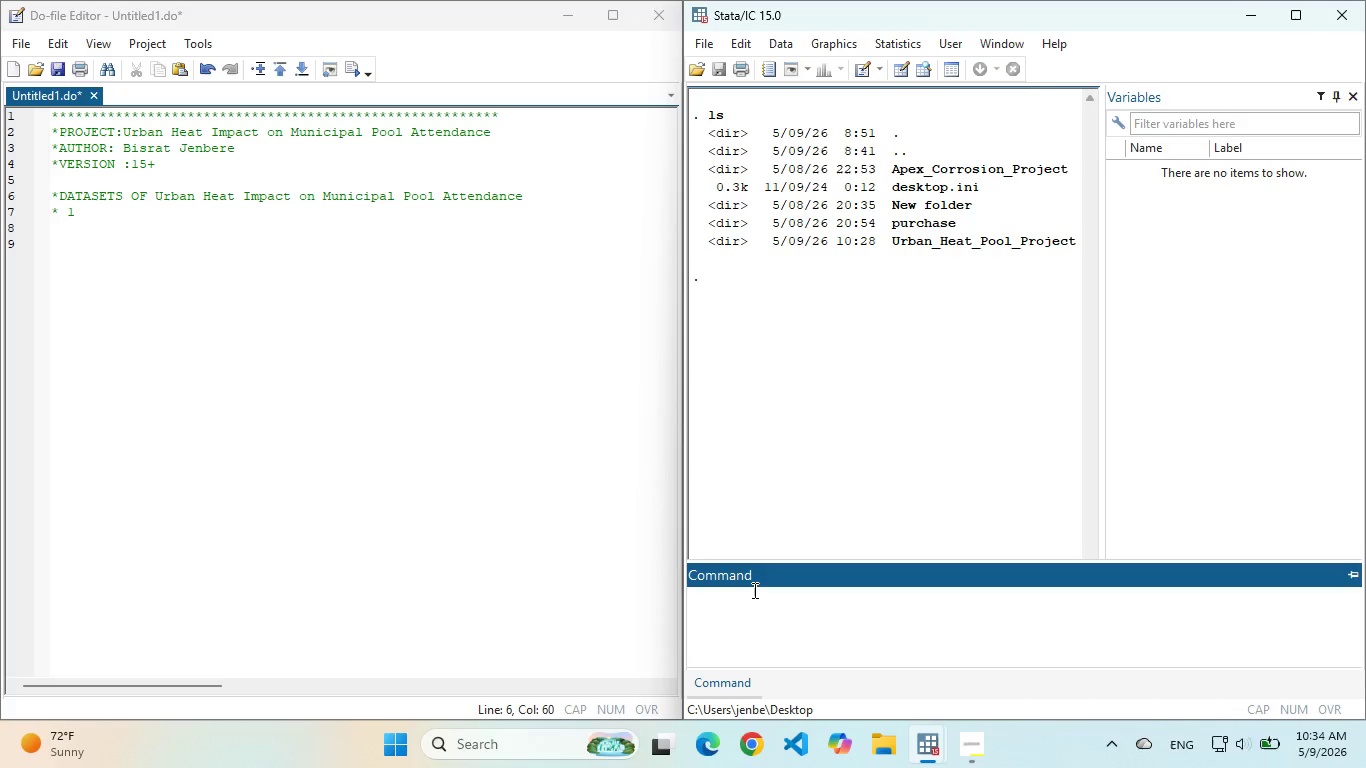 
type(cd )
 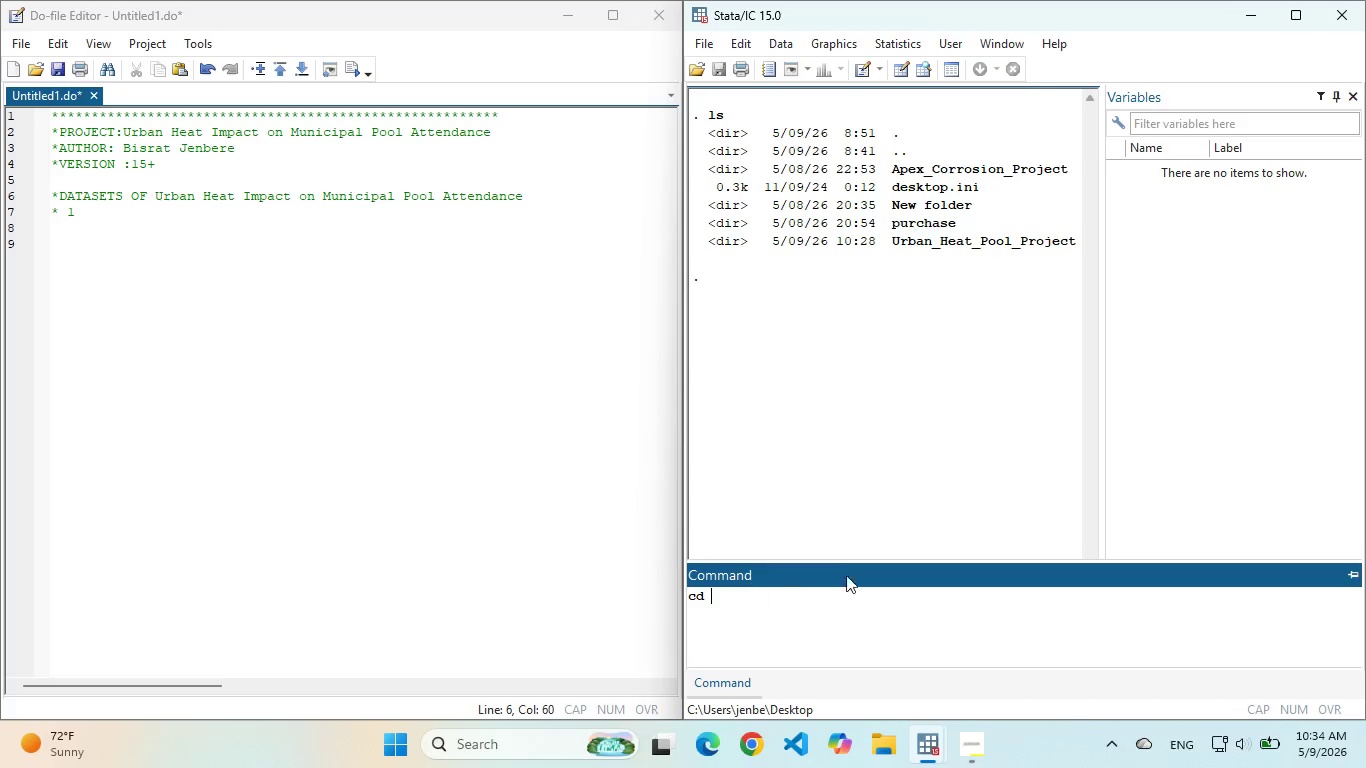 
scroll: coordinate [763, 592], scroll_direction: up, amount: 1.0
 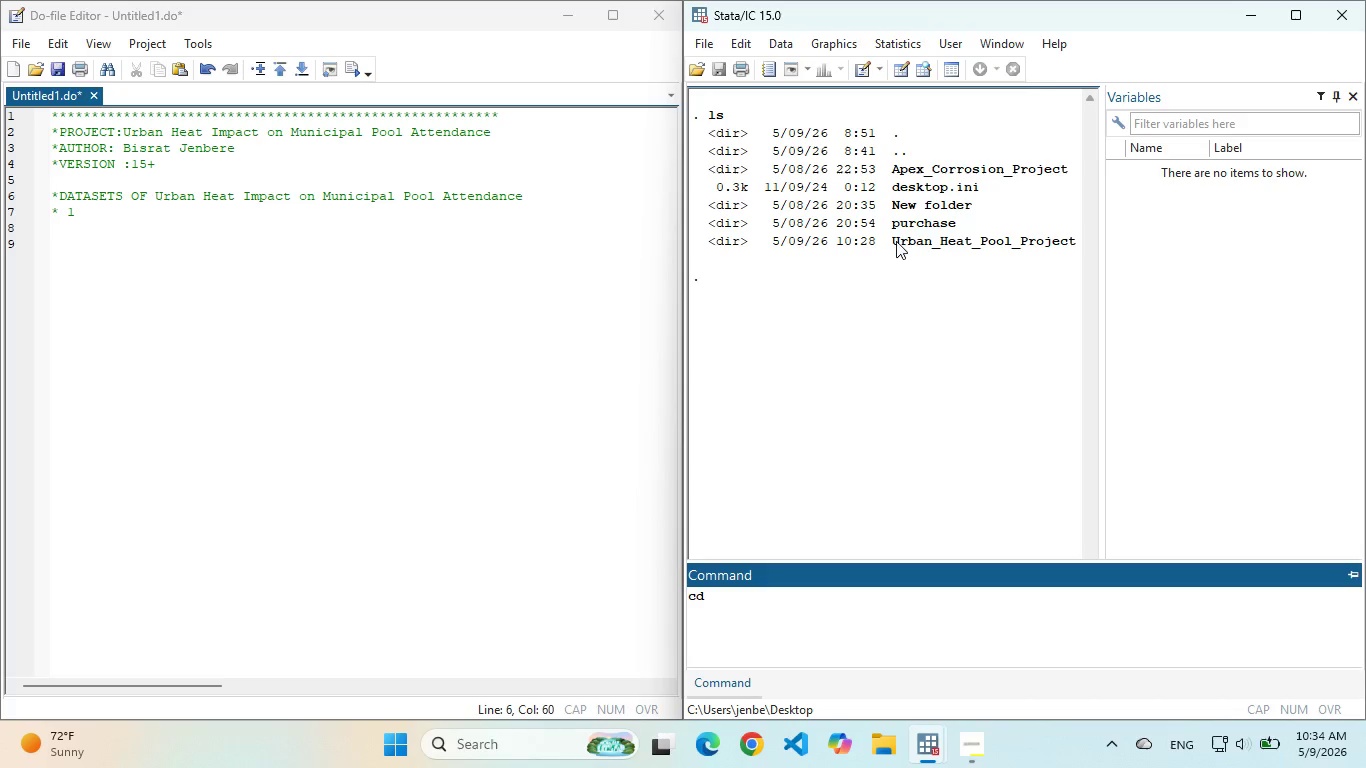 
left_click_drag(start_coordinate=[893, 239], to_coordinate=[1069, 250])
 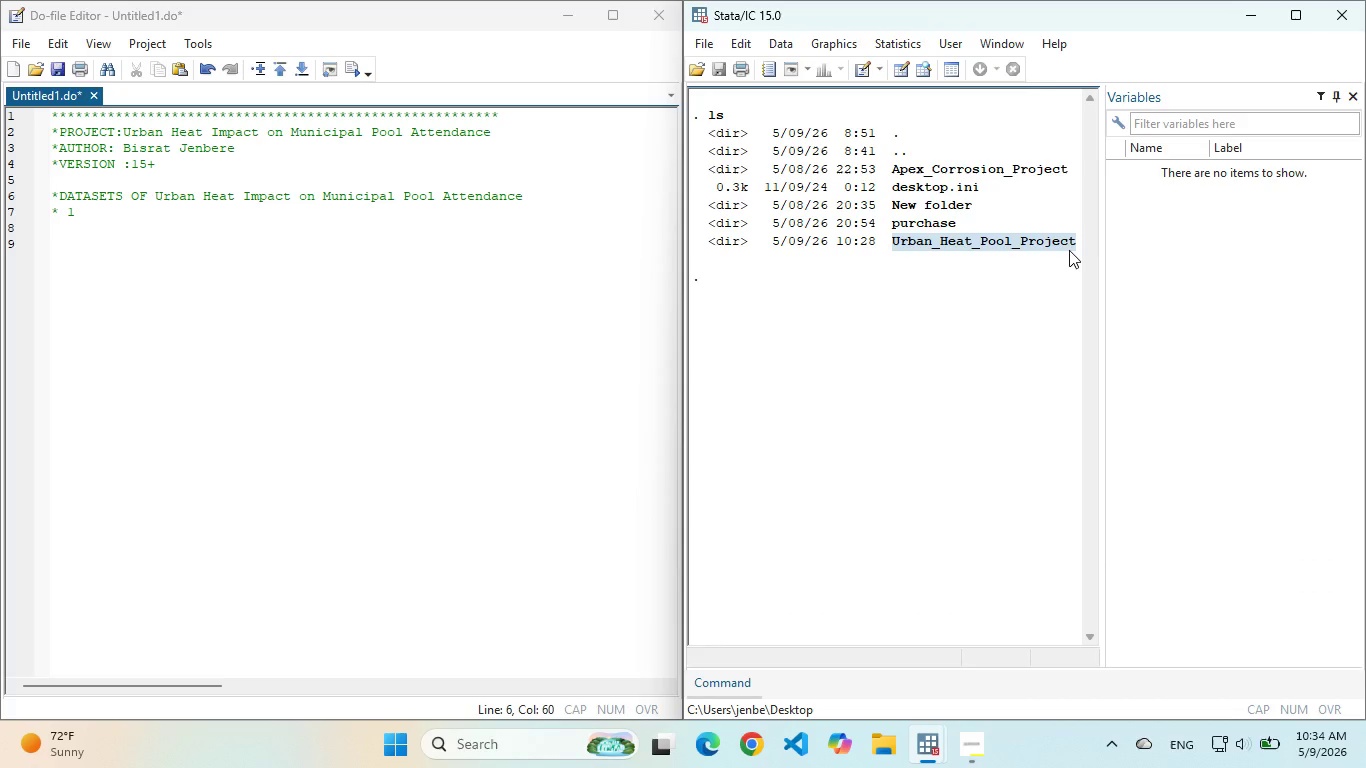 
key(Control+C)
 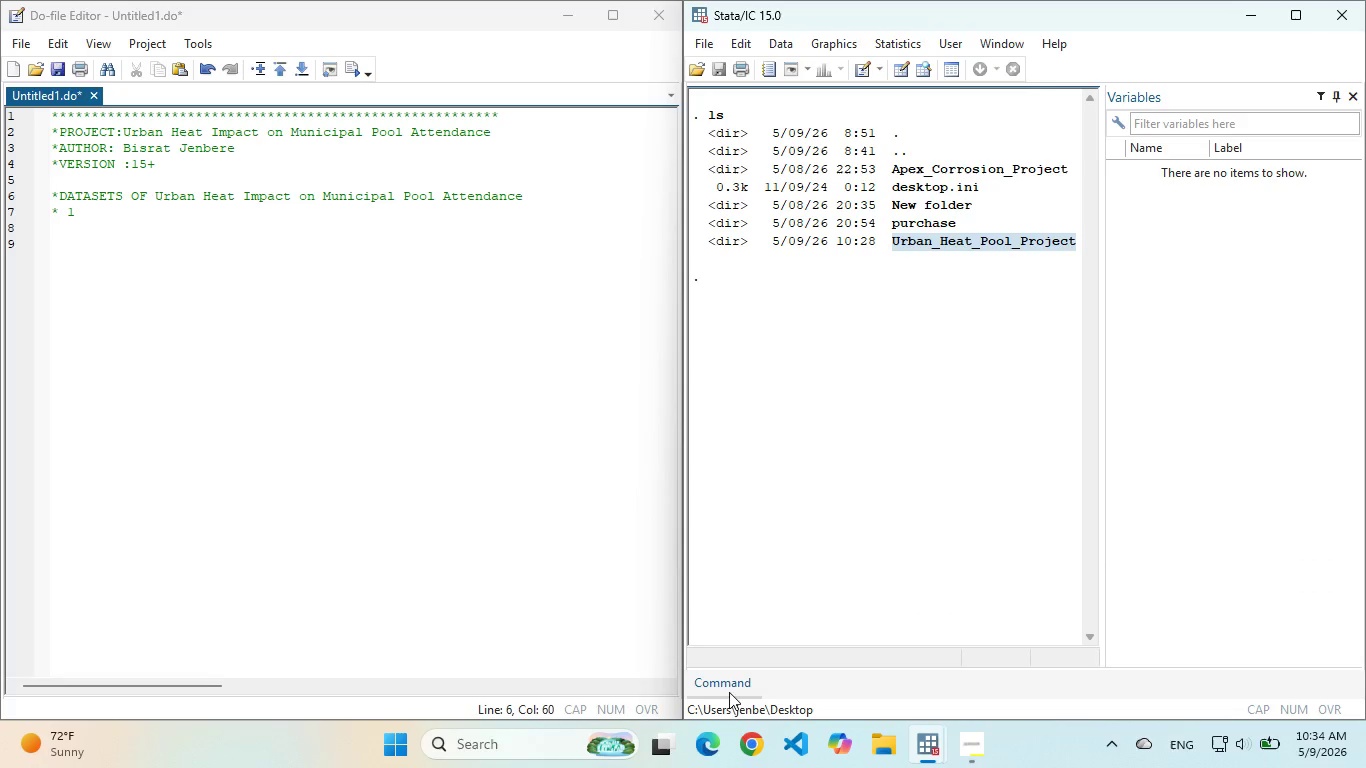 
left_click([729, 683])
 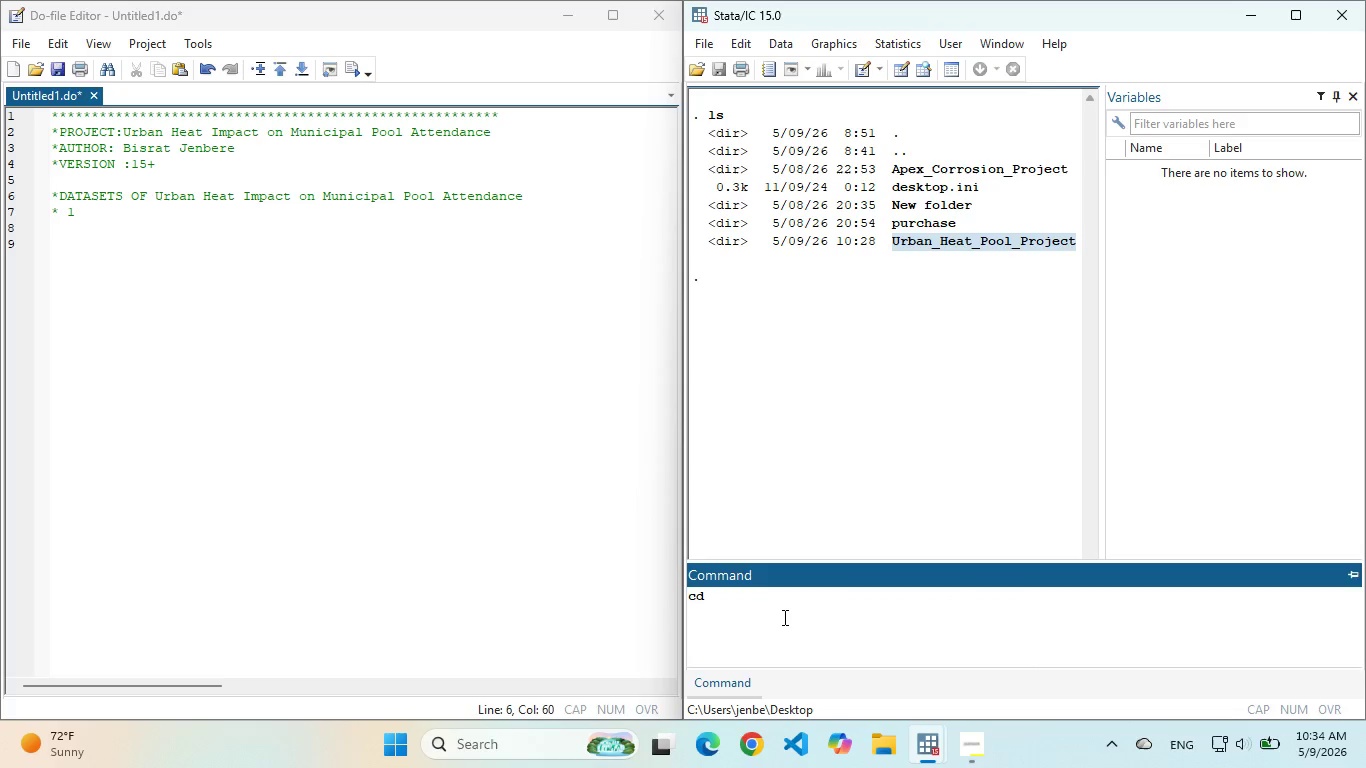 
key(Control+V)
 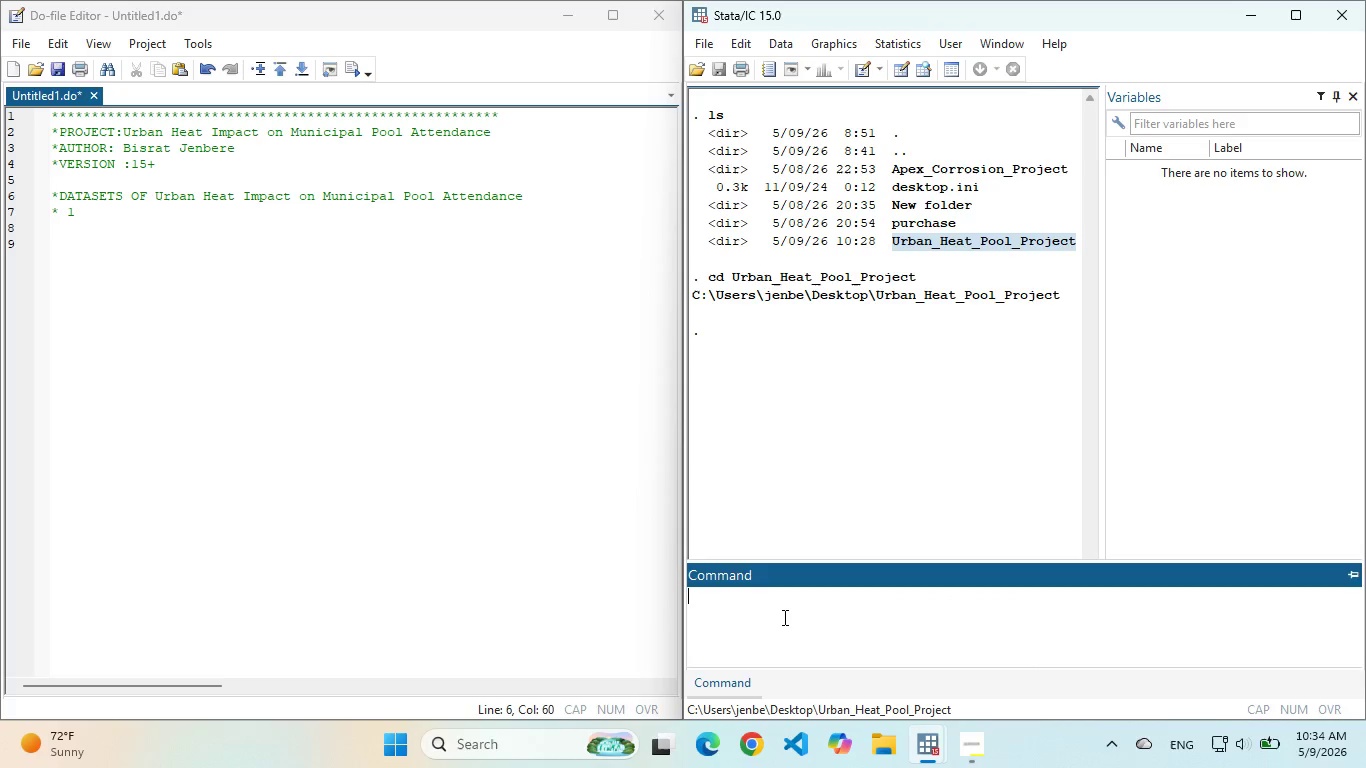 
key(Enter)
 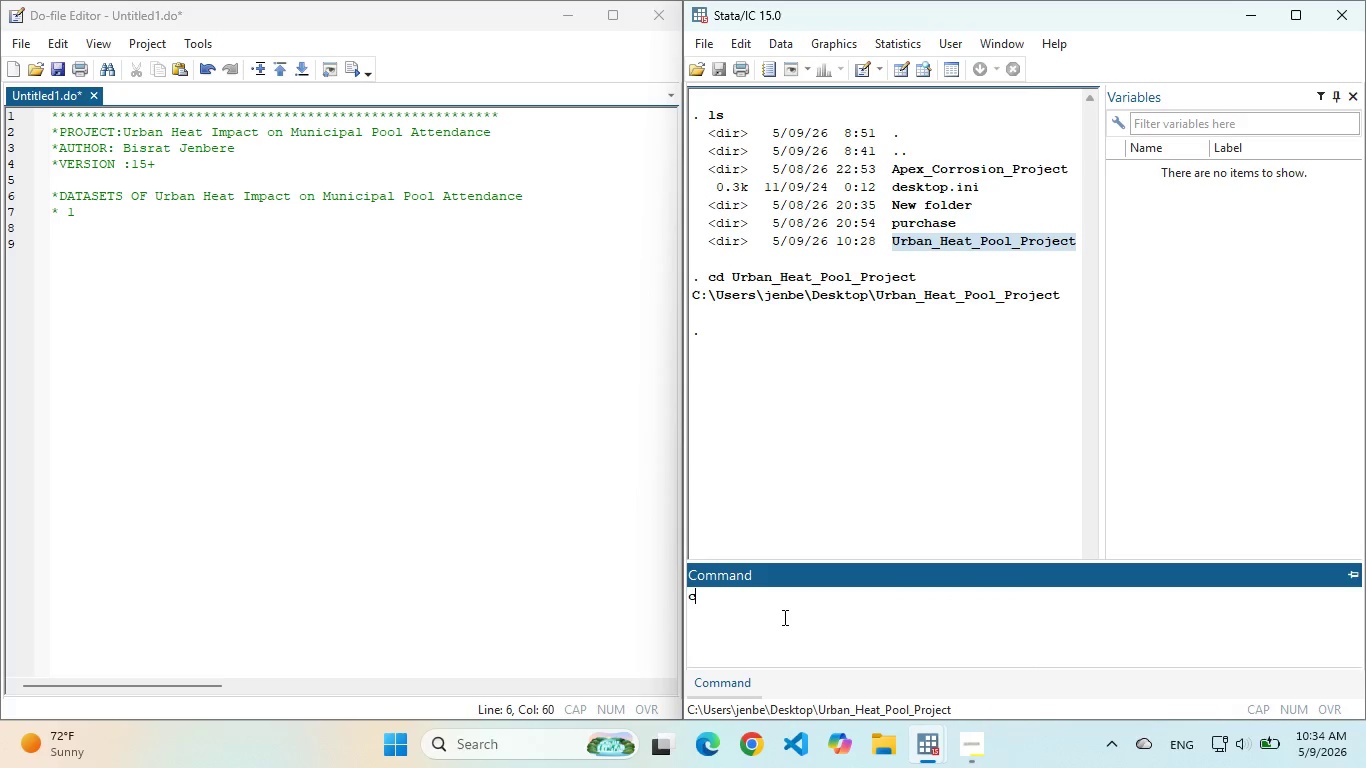 
type(cls)
 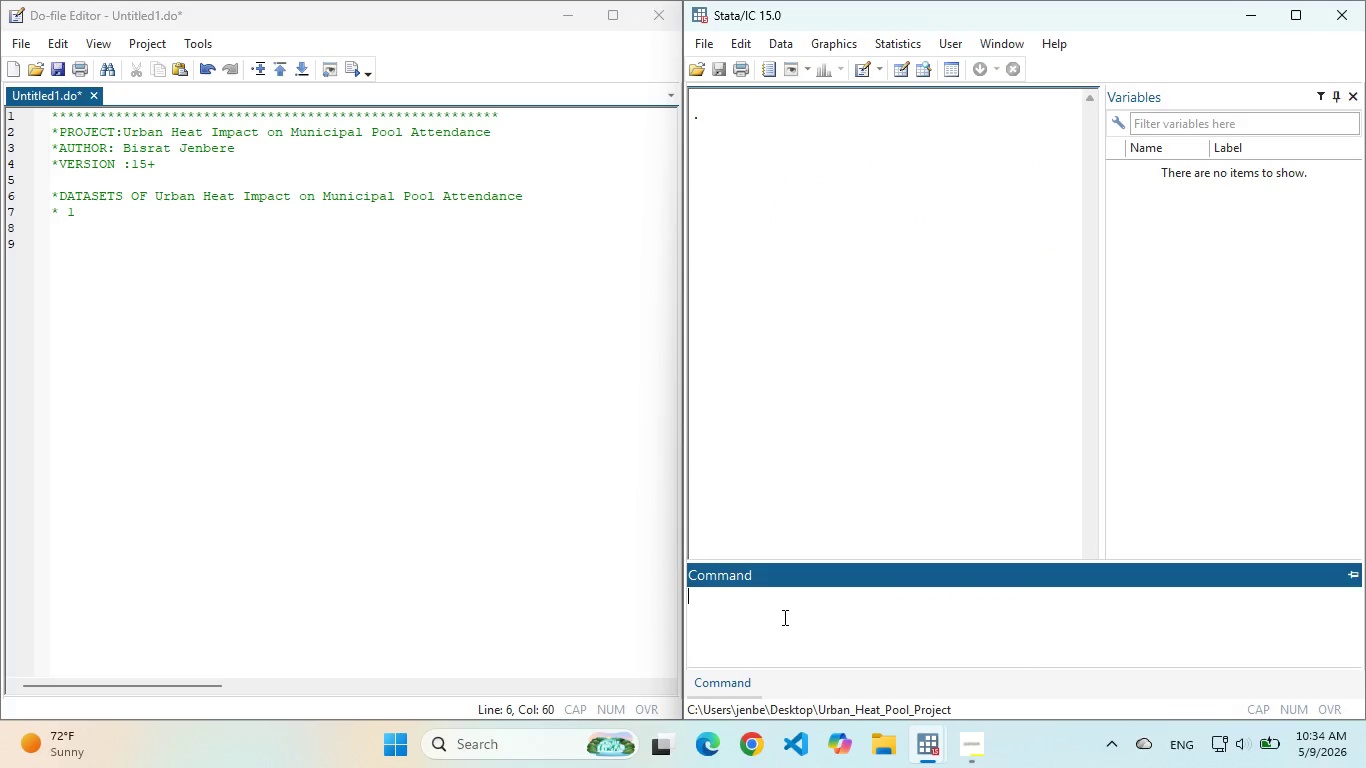 
key(Enter)
 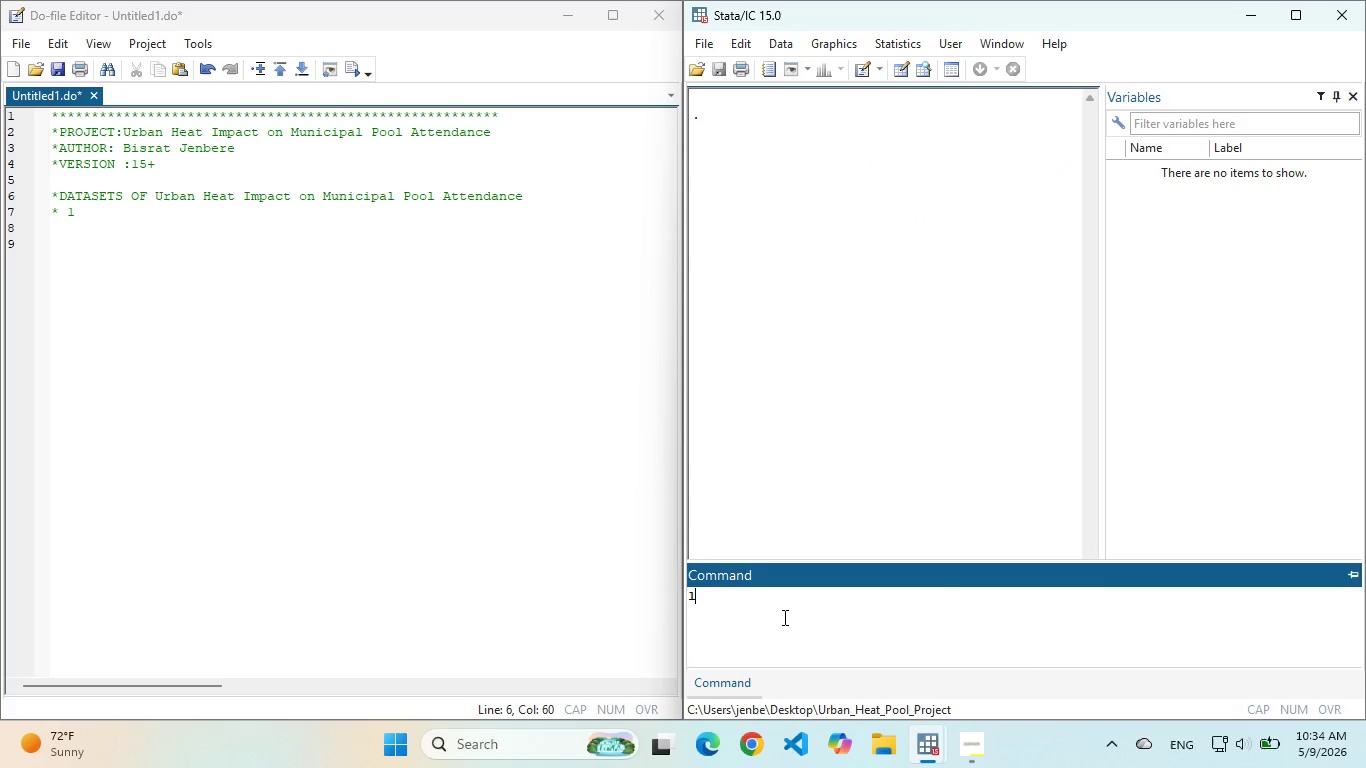 
type(ls)
 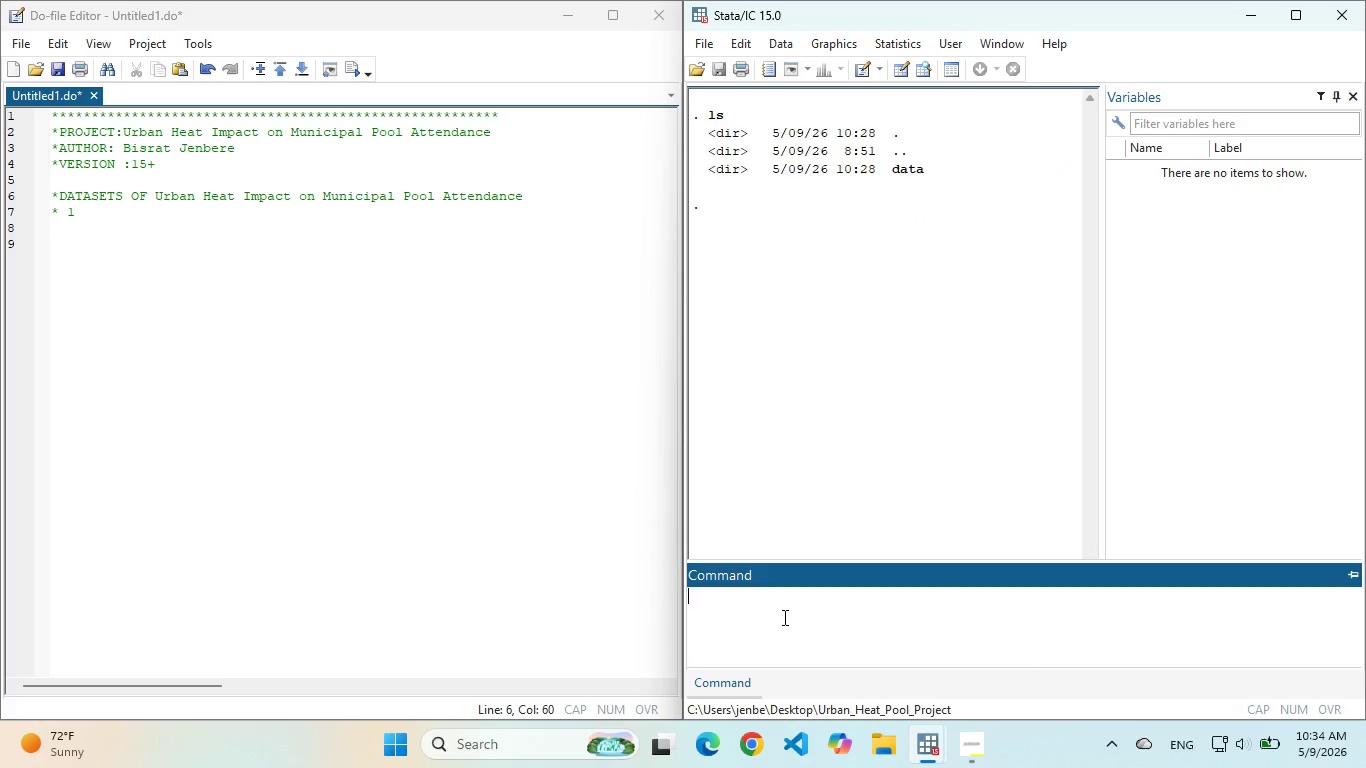 
key(Enter)
 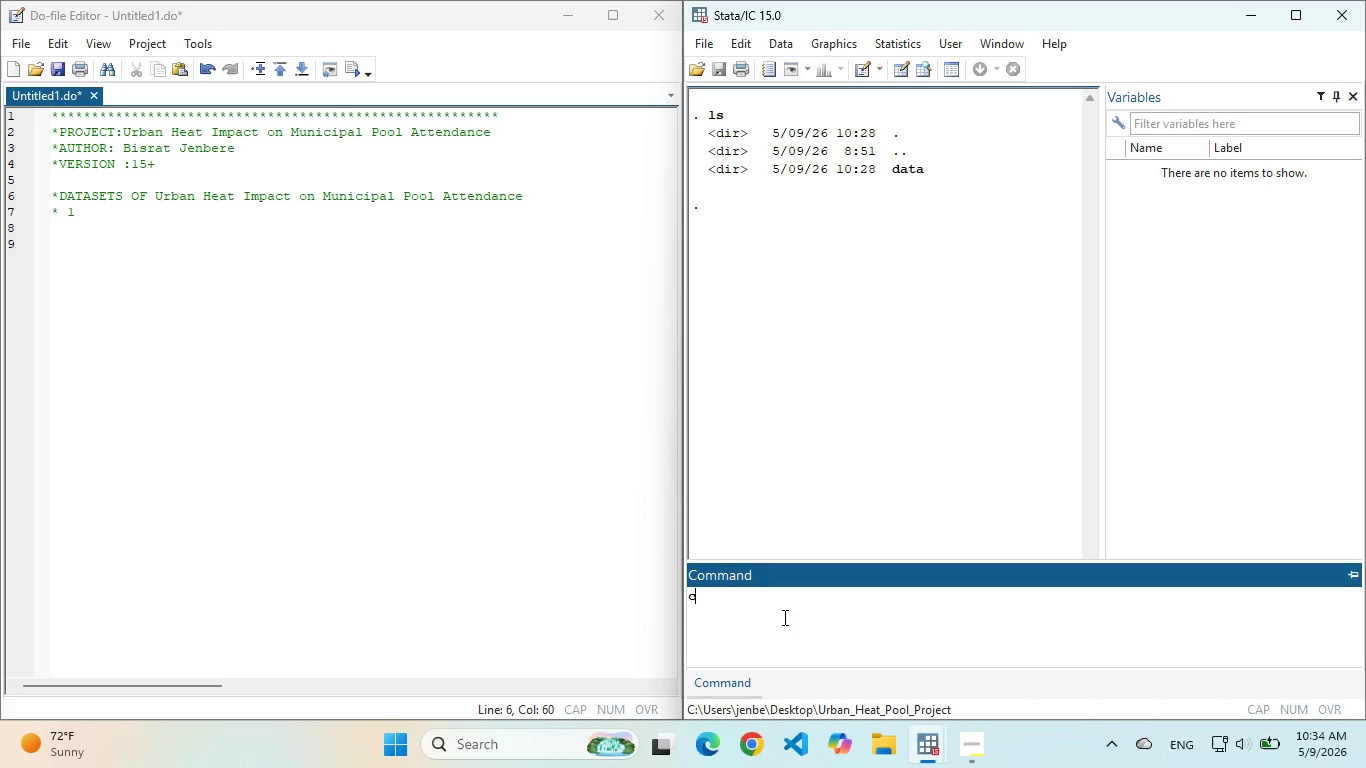 
type(cd )
key(Backspace)
key(Backspace)
key(Backspace)
key(Backspace)
type(ls data\)
 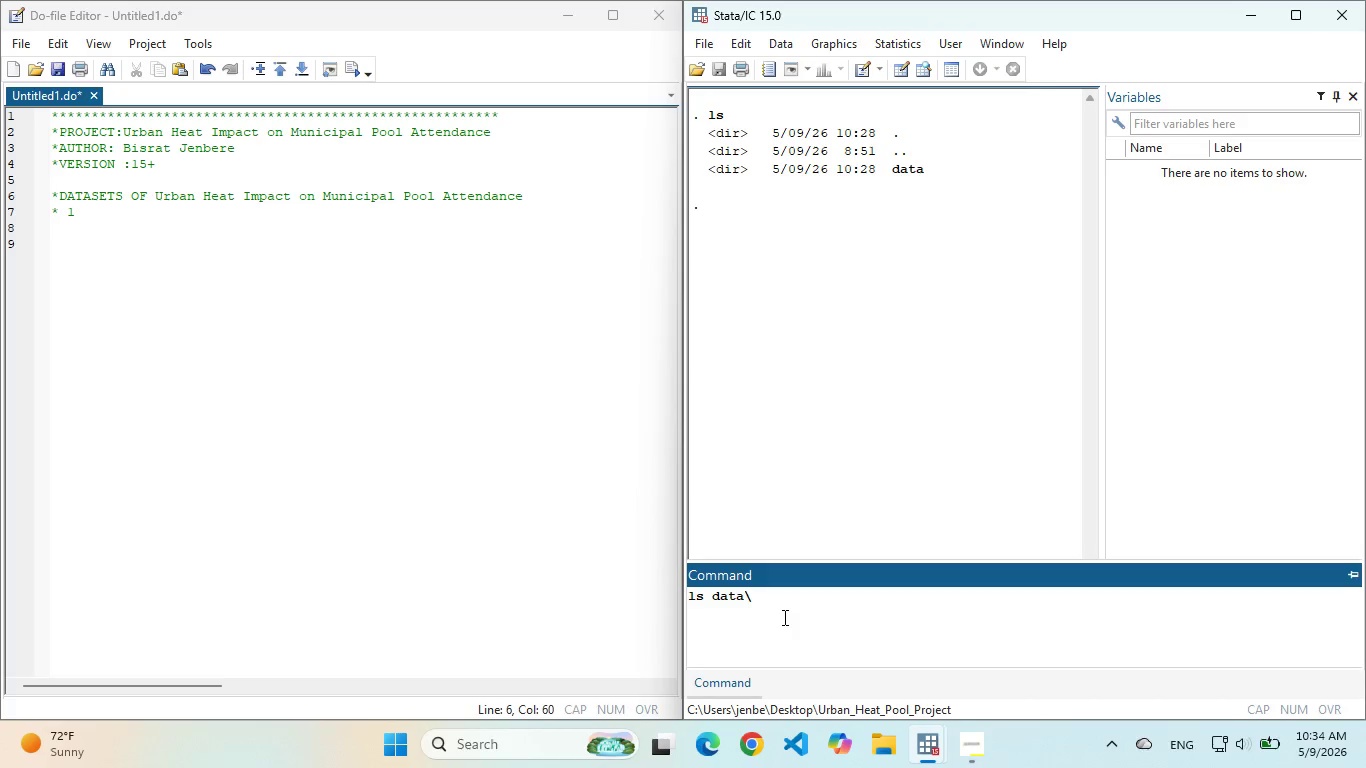 
key(Enter)
 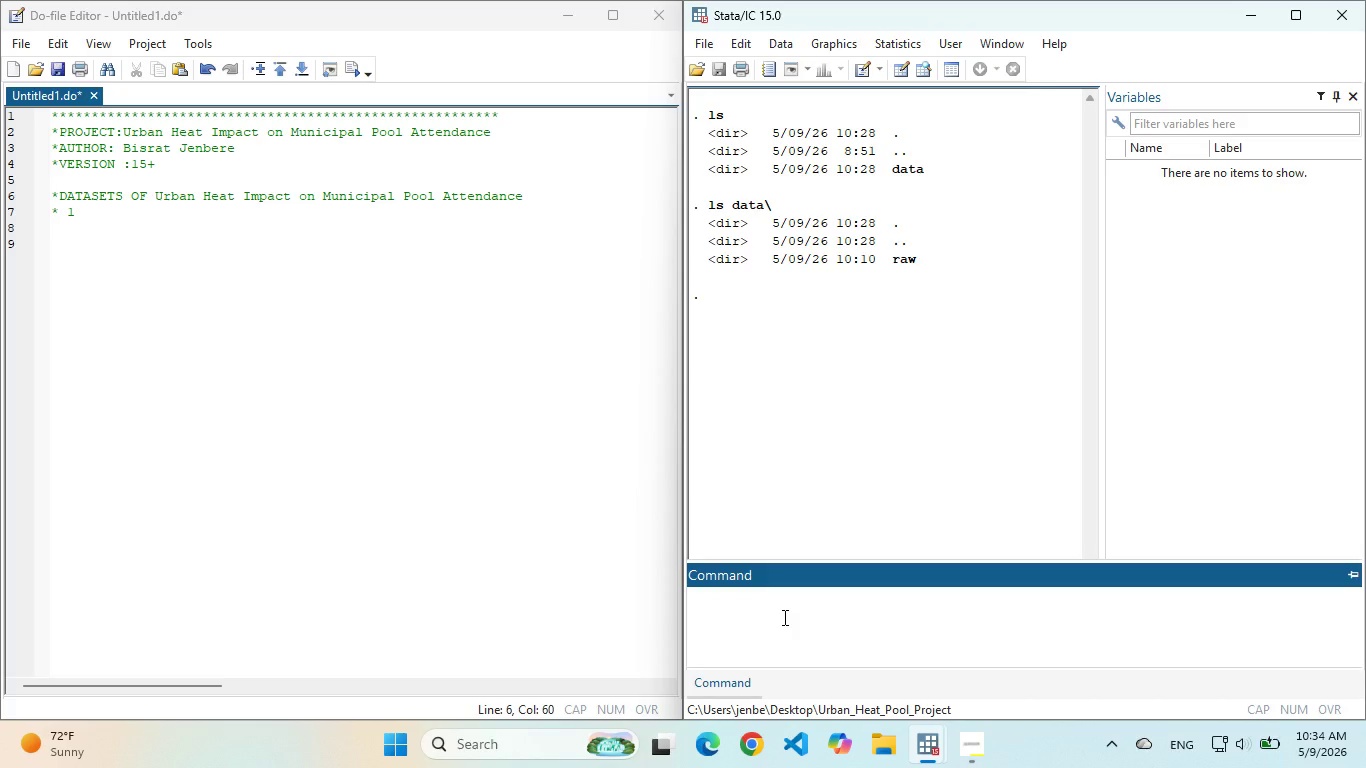 
type(ls data\raw\)
 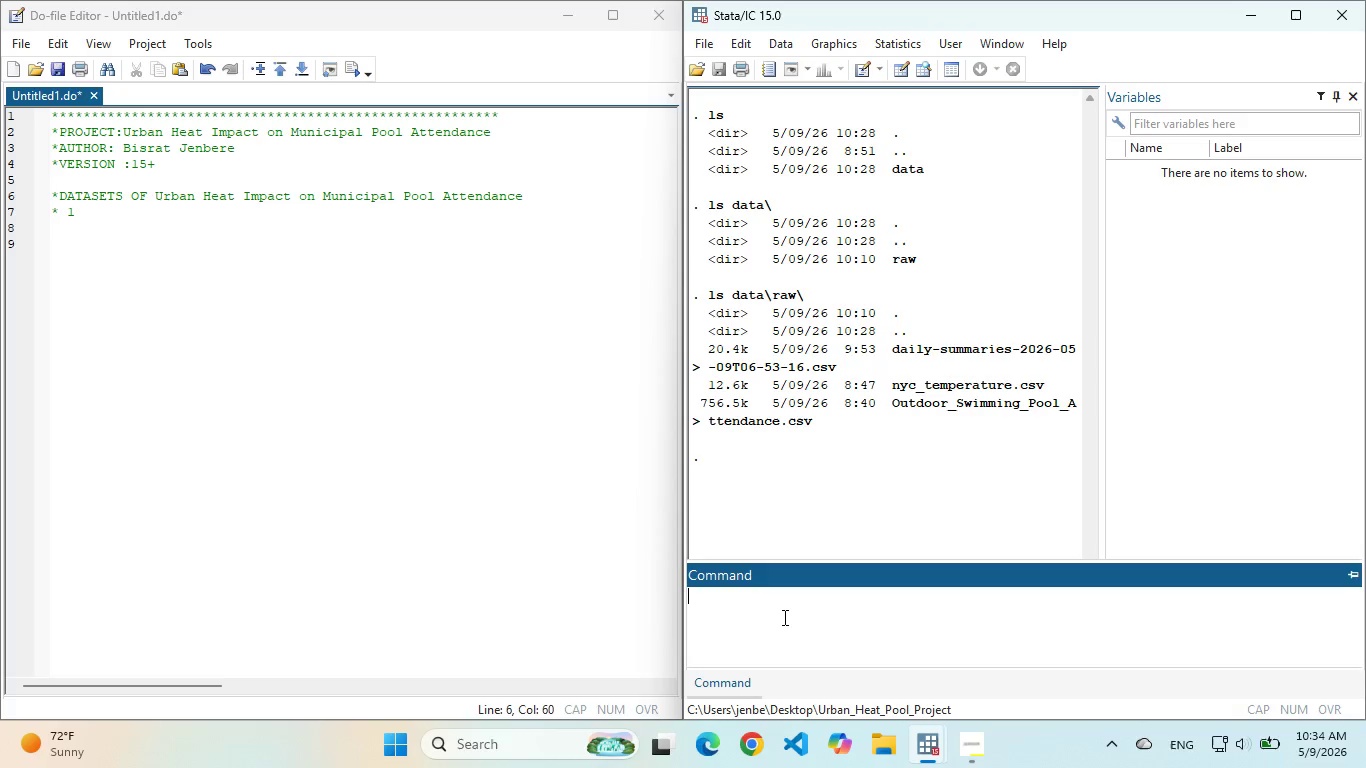 
key(Enter)
 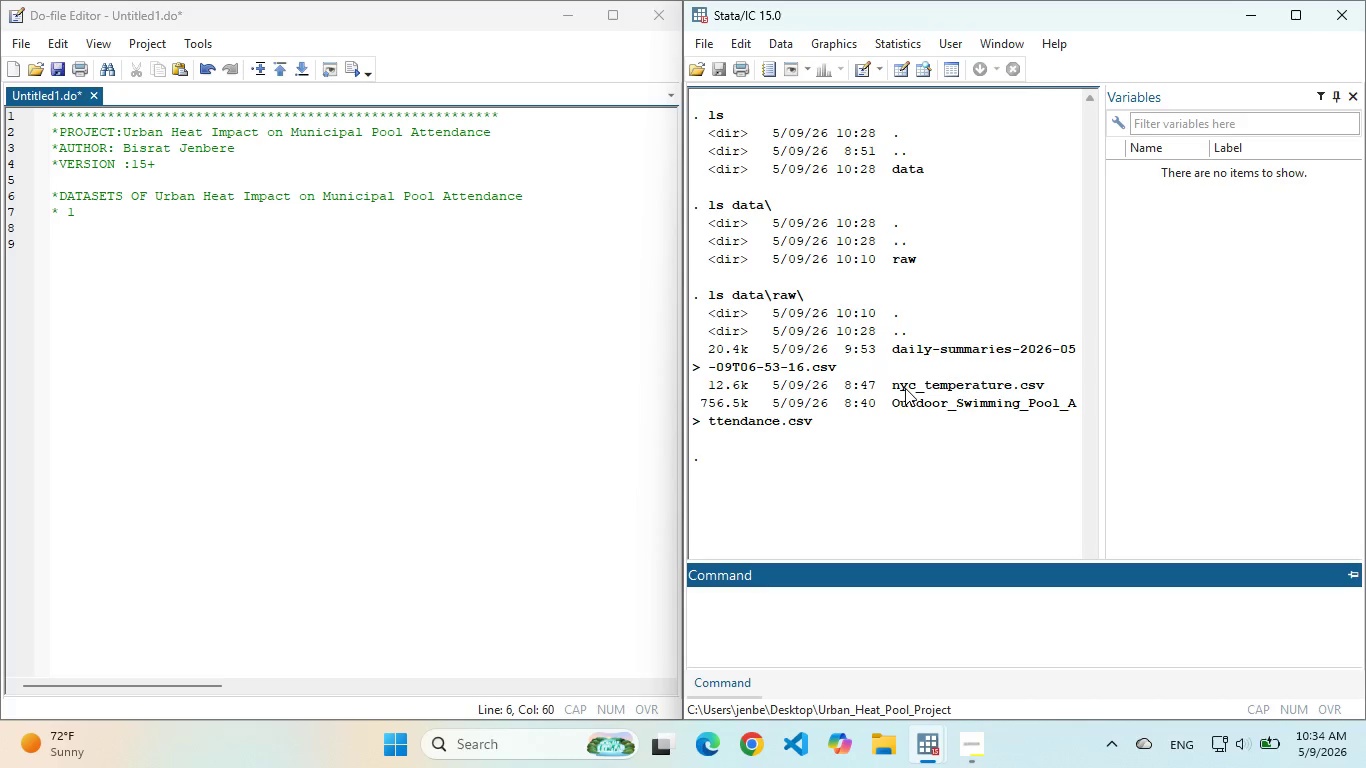 
left_click_drag(start_coordinate=[888, 347], to_coordinate=[1017, 369])
 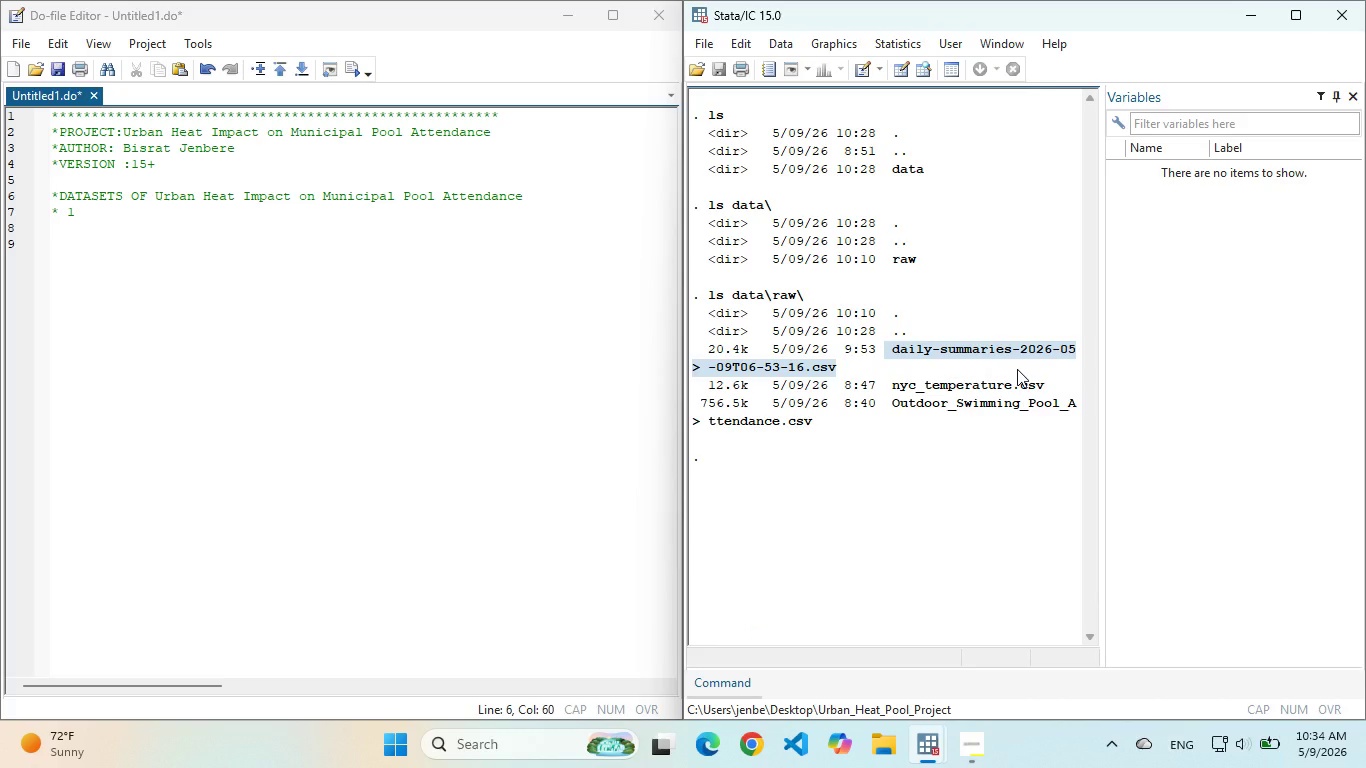 
key(Control+C)
 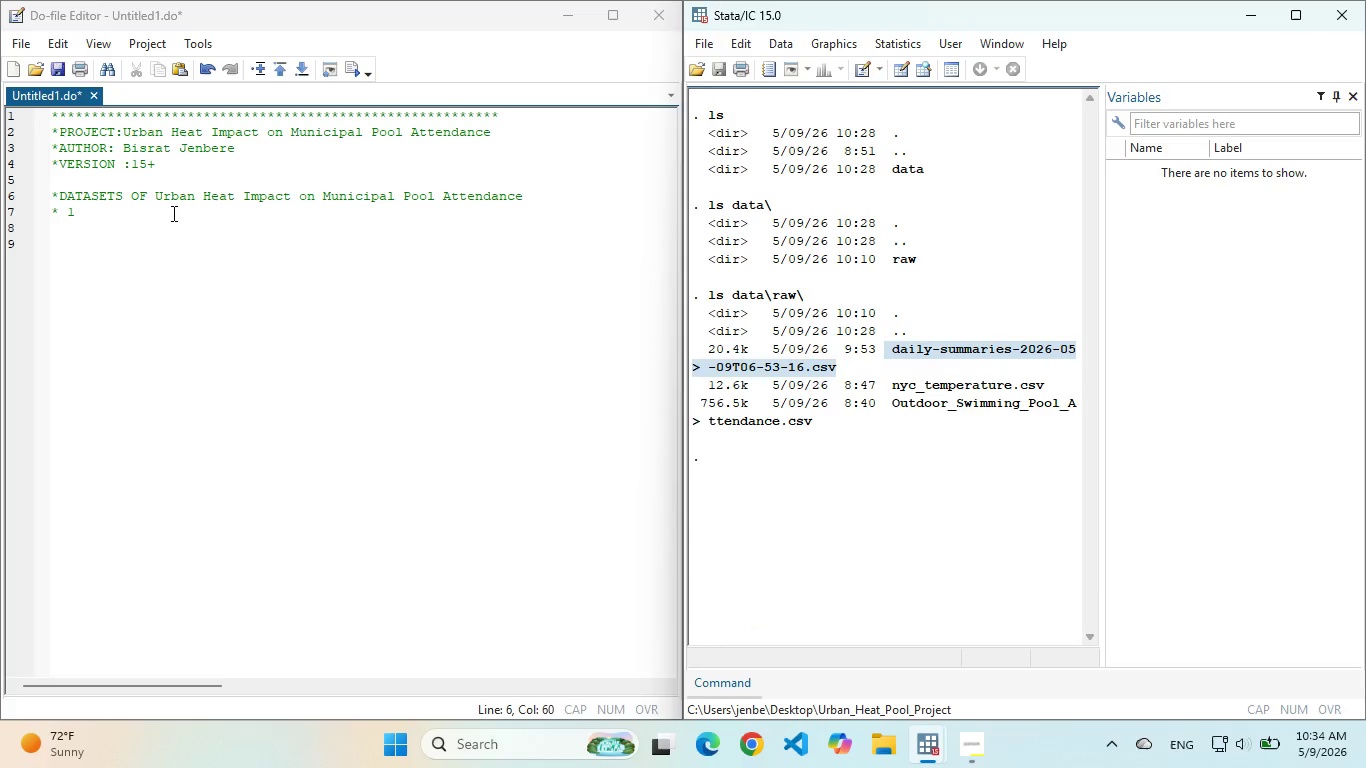 
left_click([172, 213])
 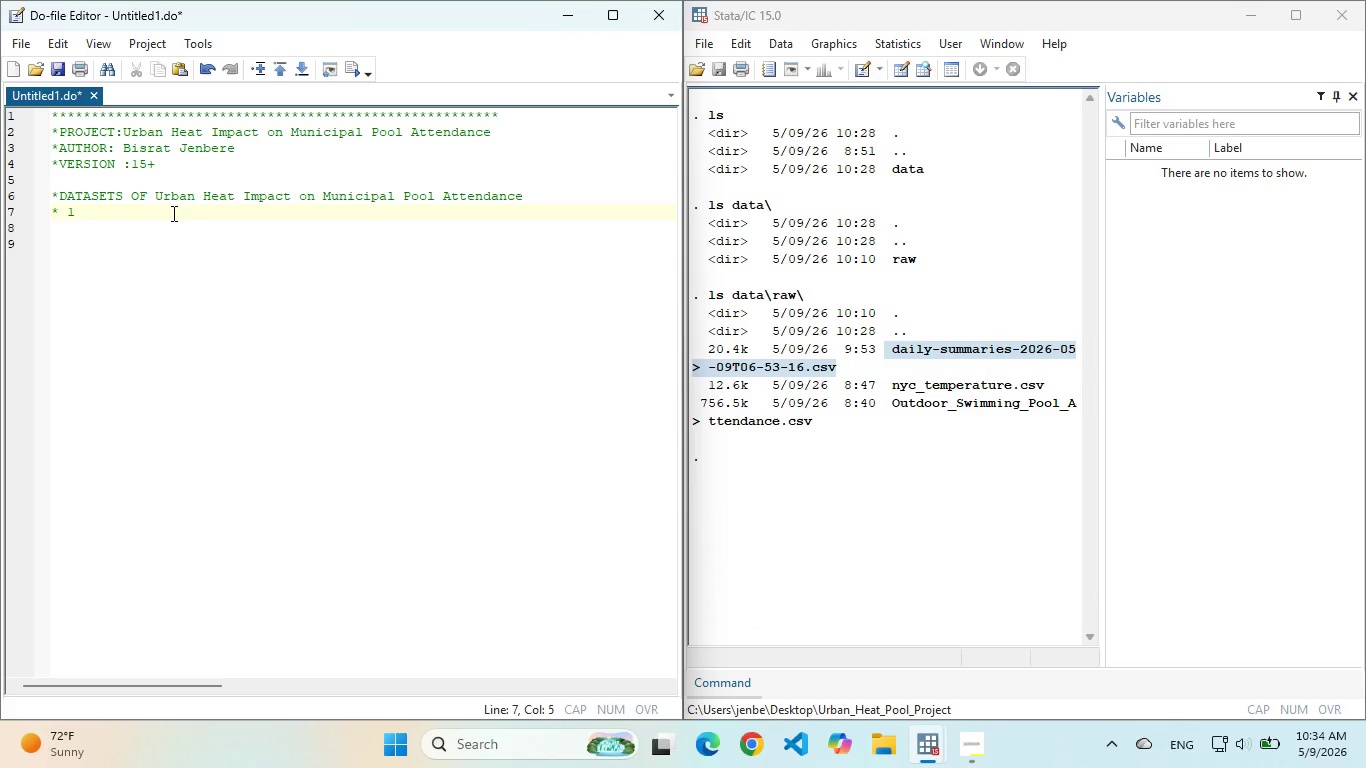 
key(Control+V)
 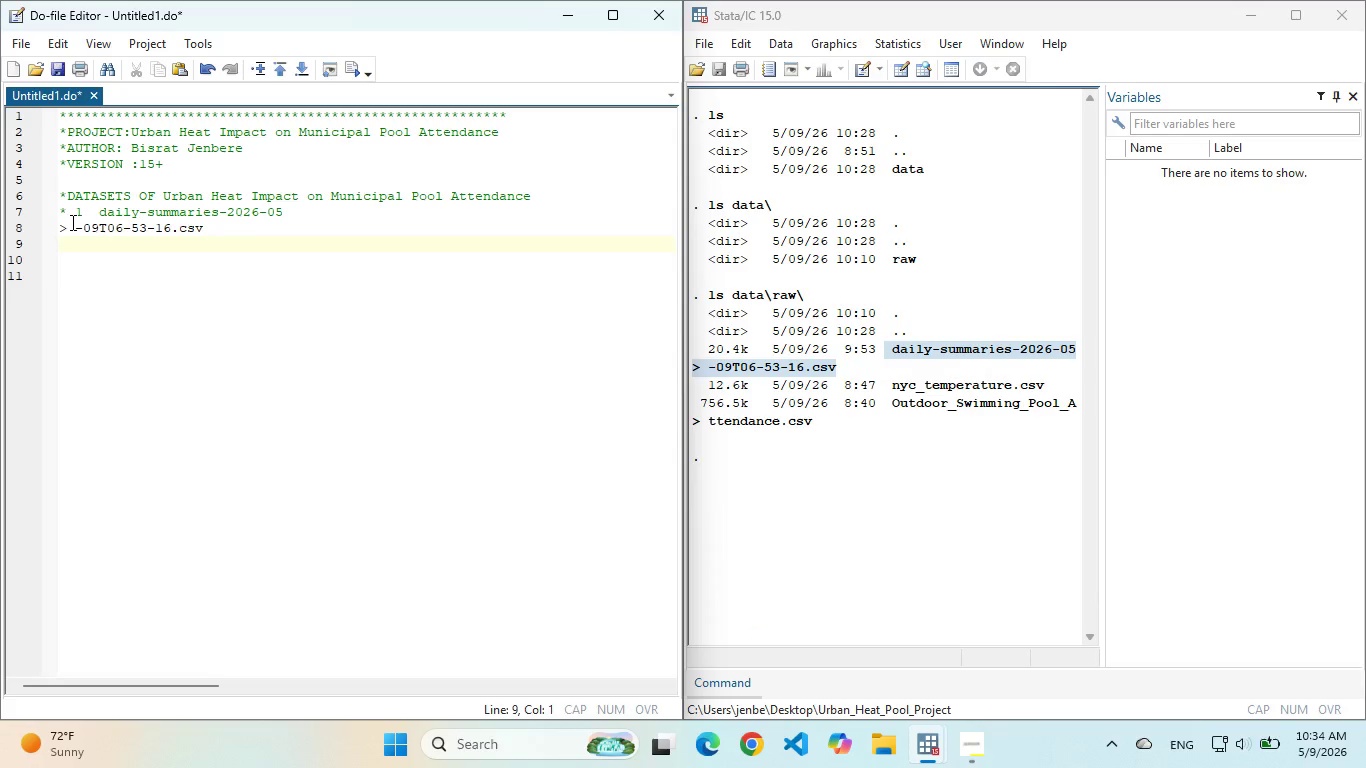 
left_click([71, 222])
 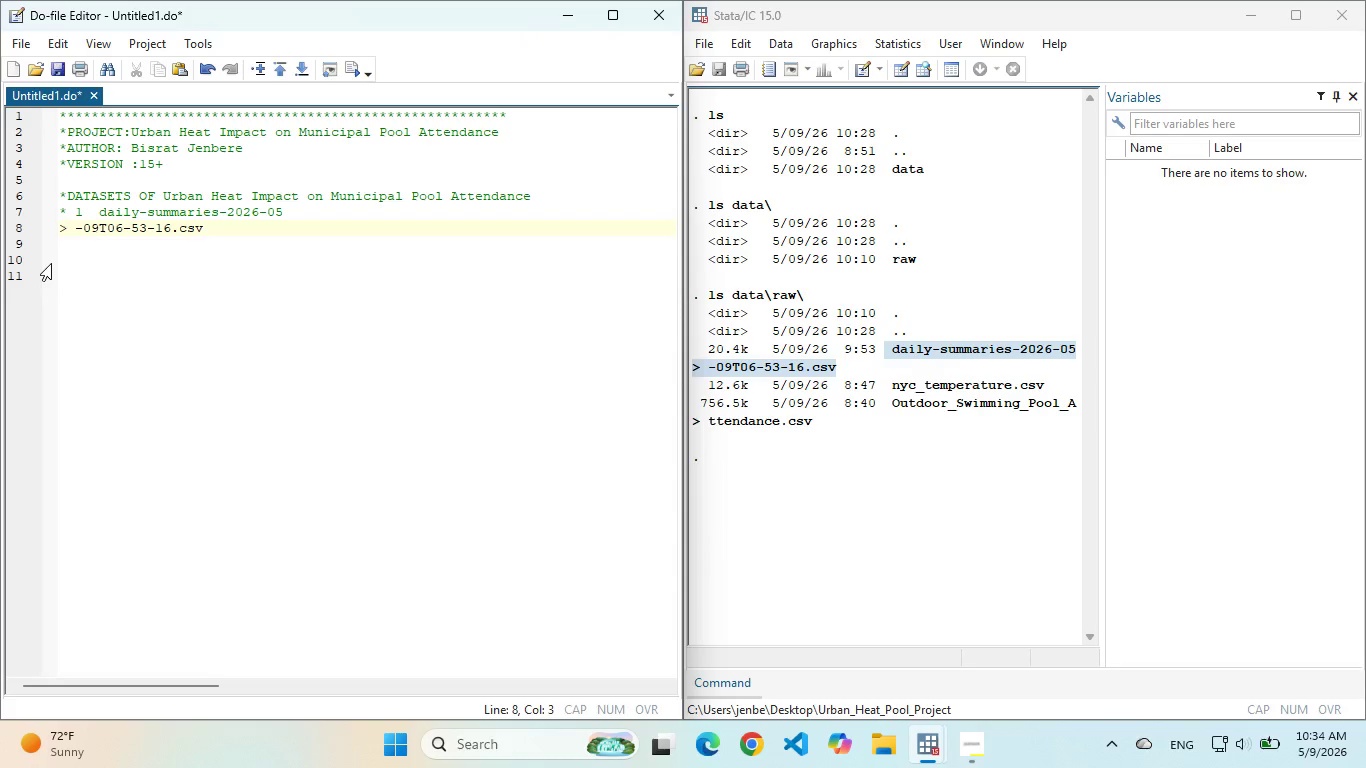 
key(Backspace)
 